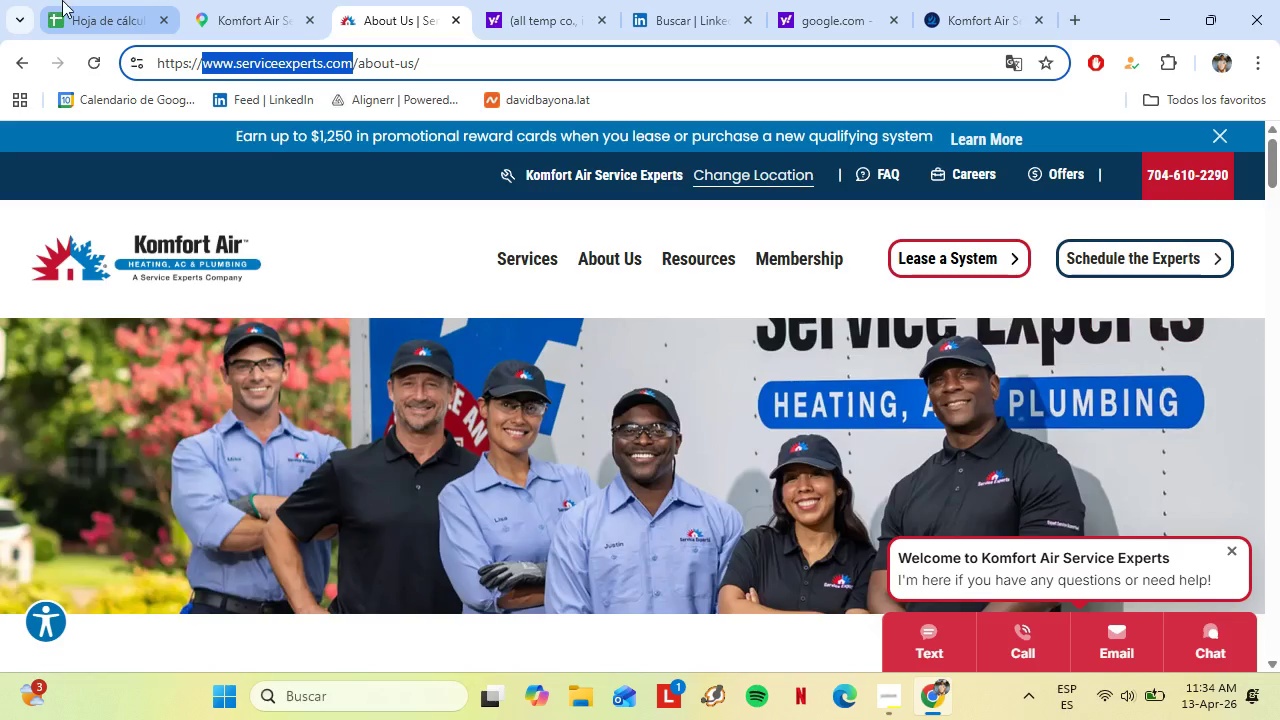 
left_click([66, 0])
 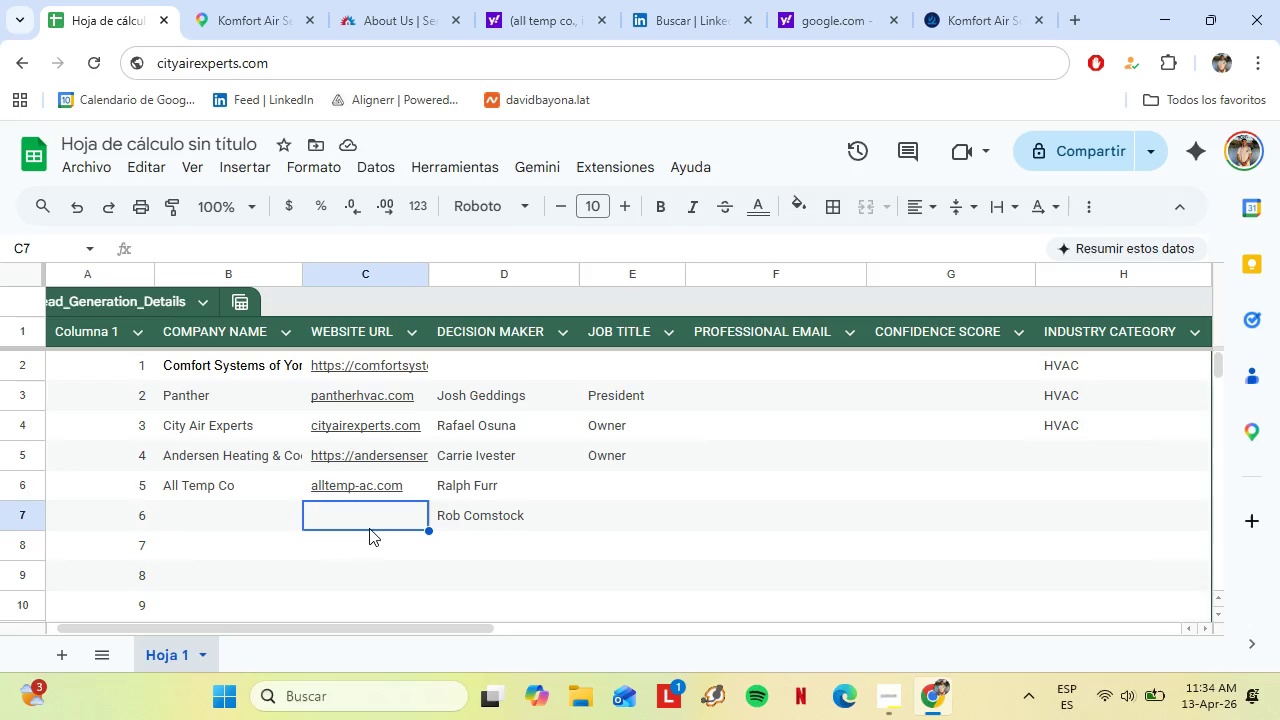 
key(Control+V)
 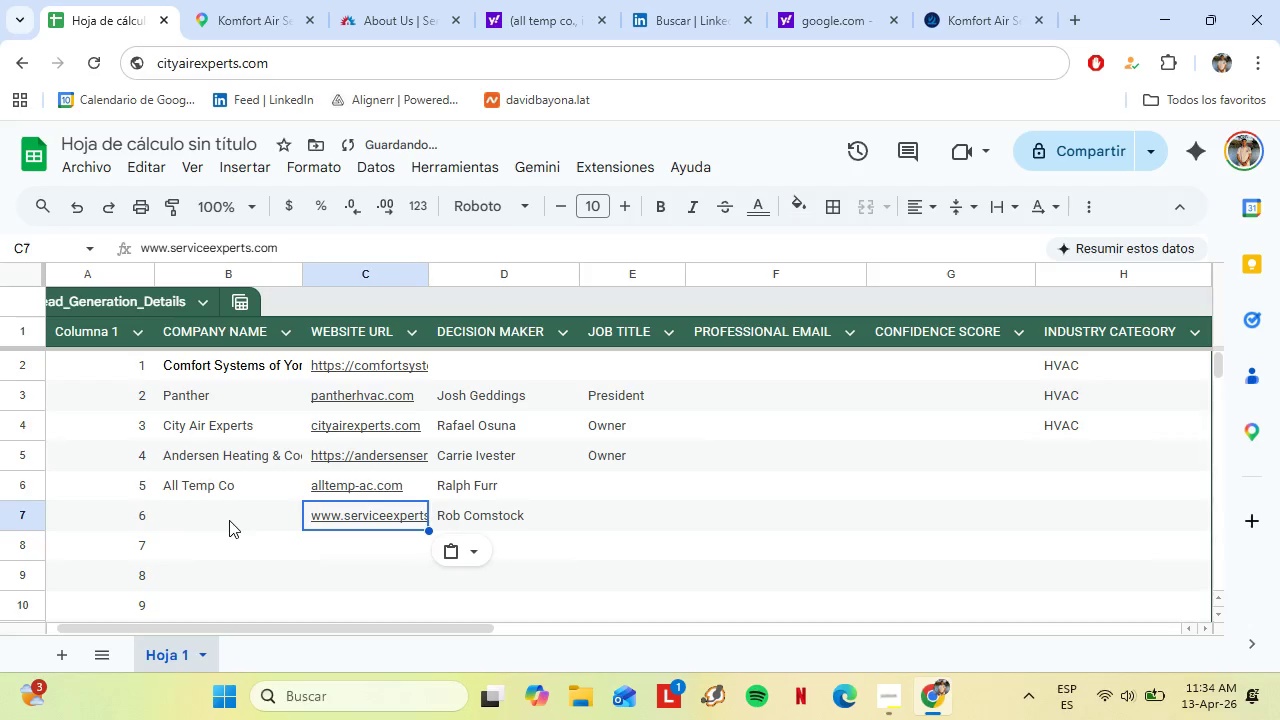 
left_click([229, 519])
 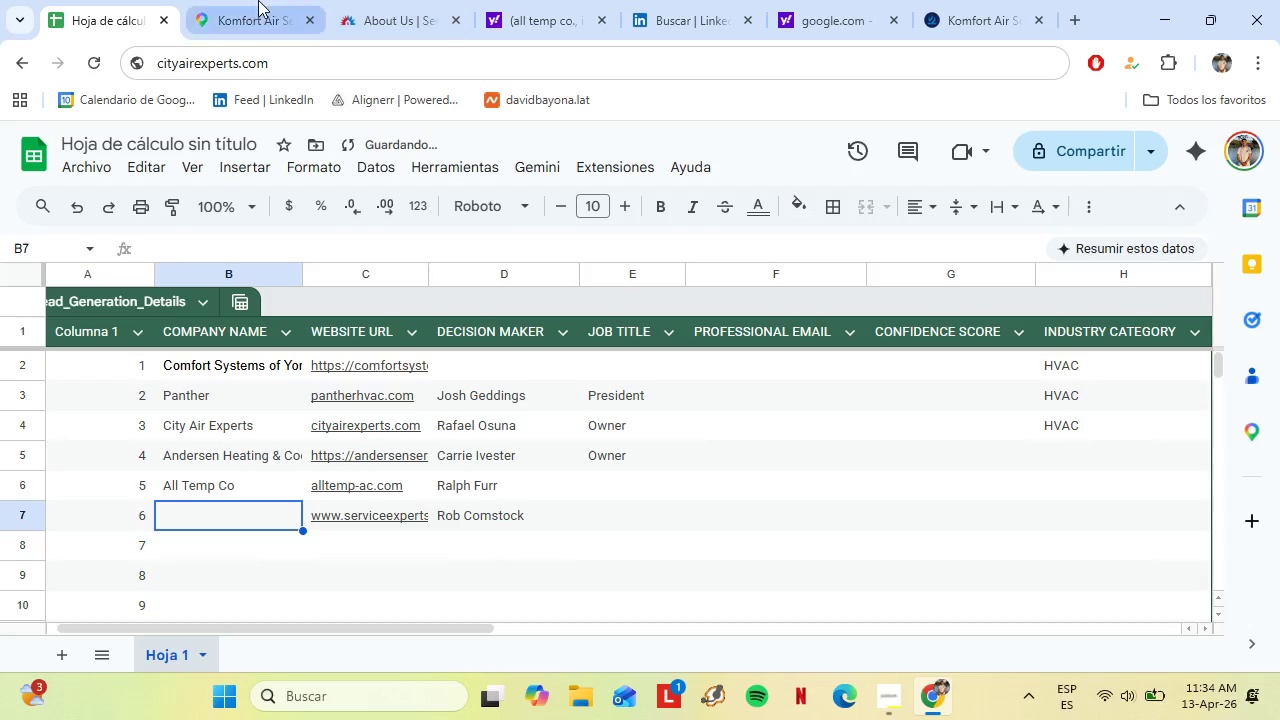 
left_click([258, 0])
 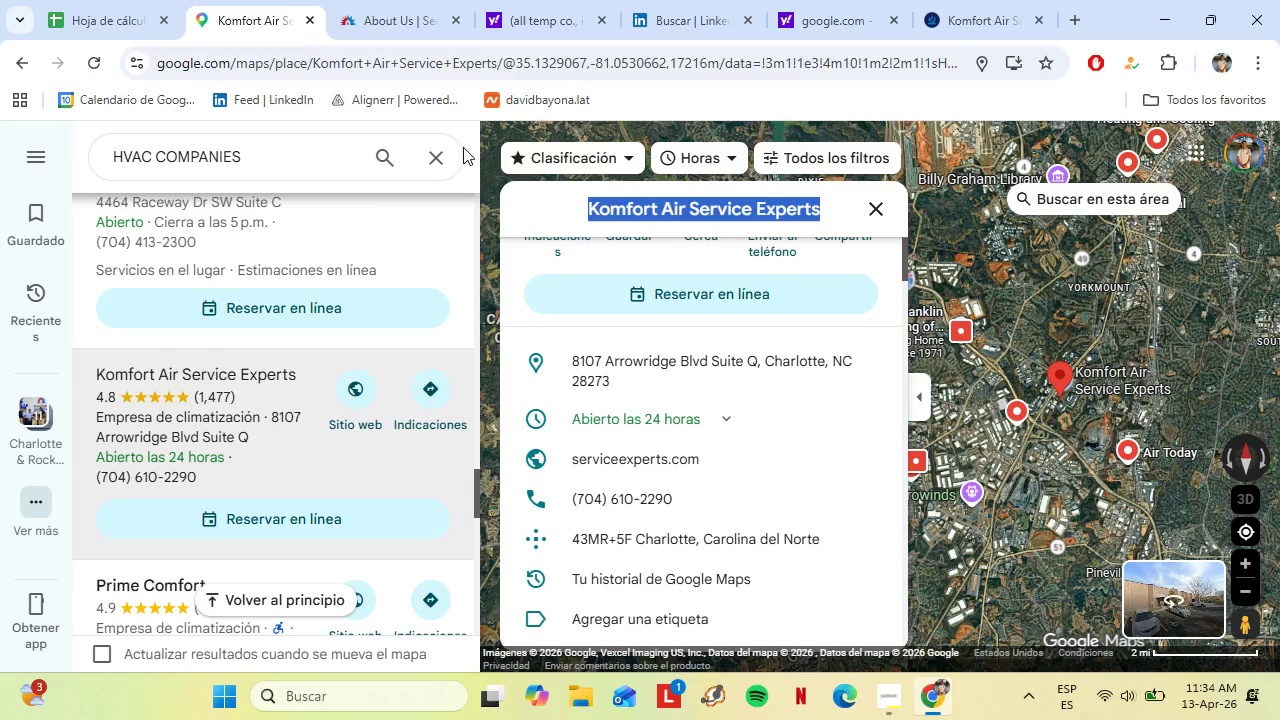 
key(Control+C)
 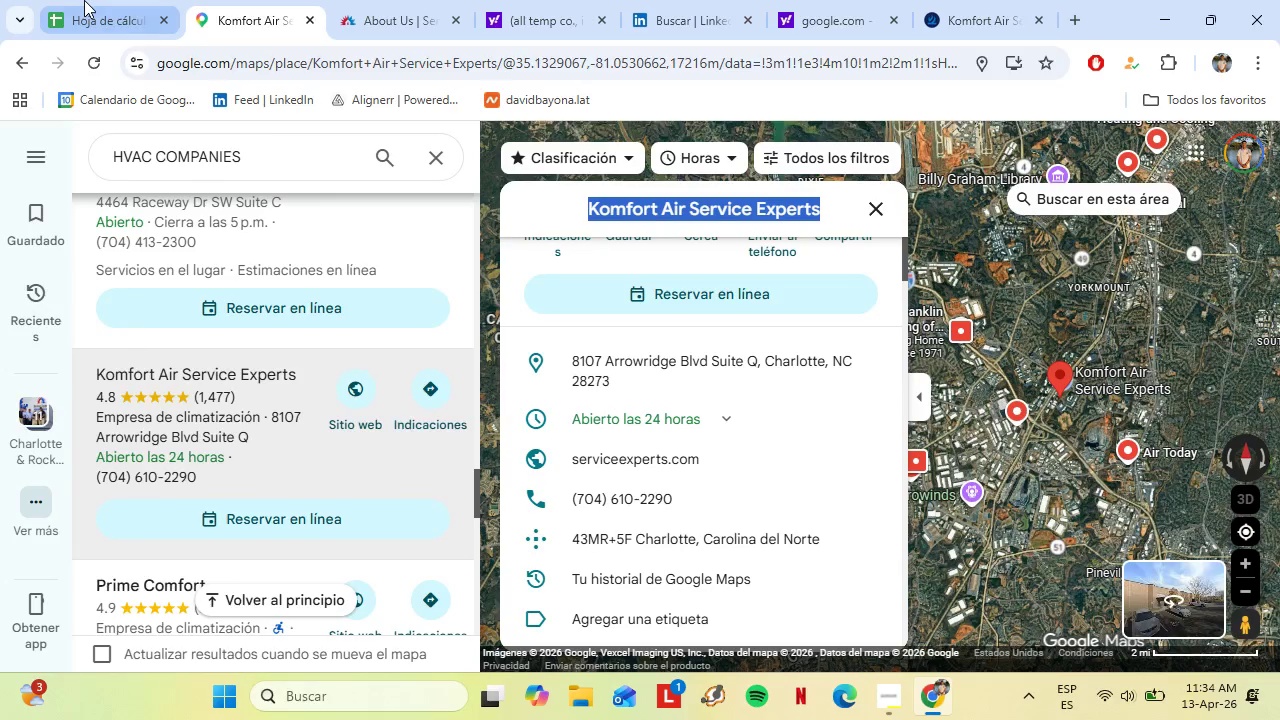 
left_click([84, 0])
 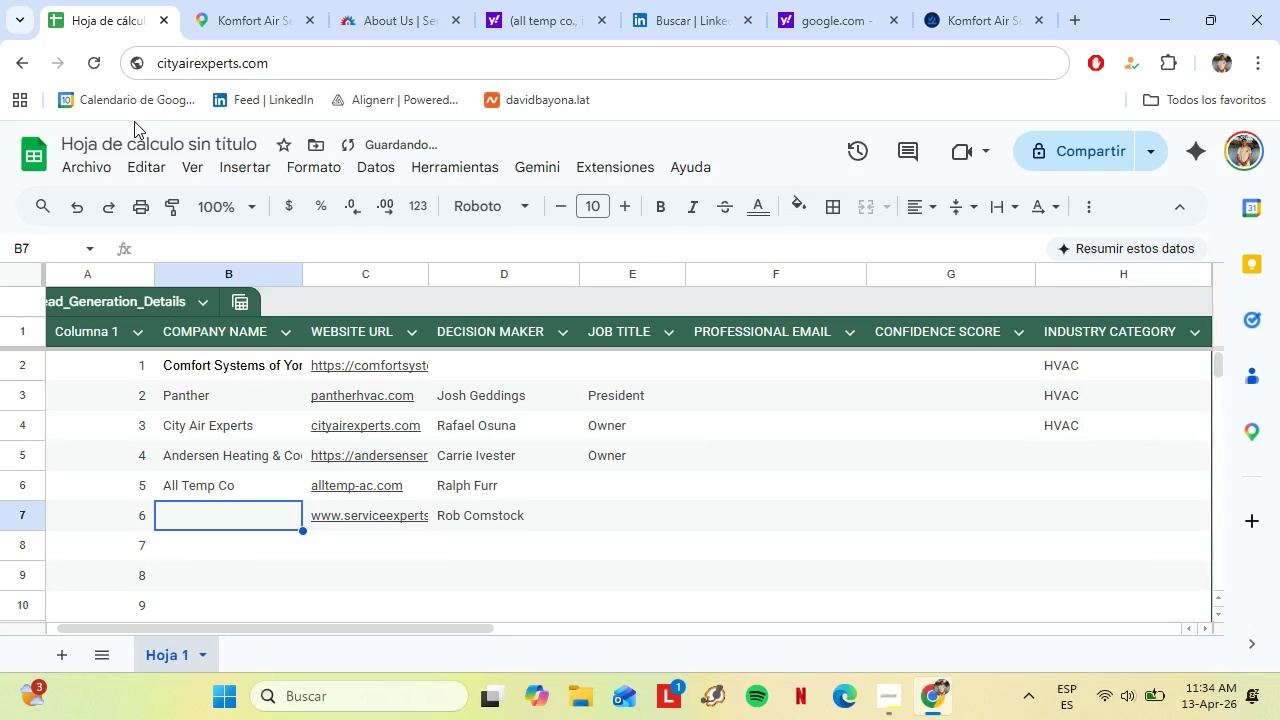 
key(Control+V)
 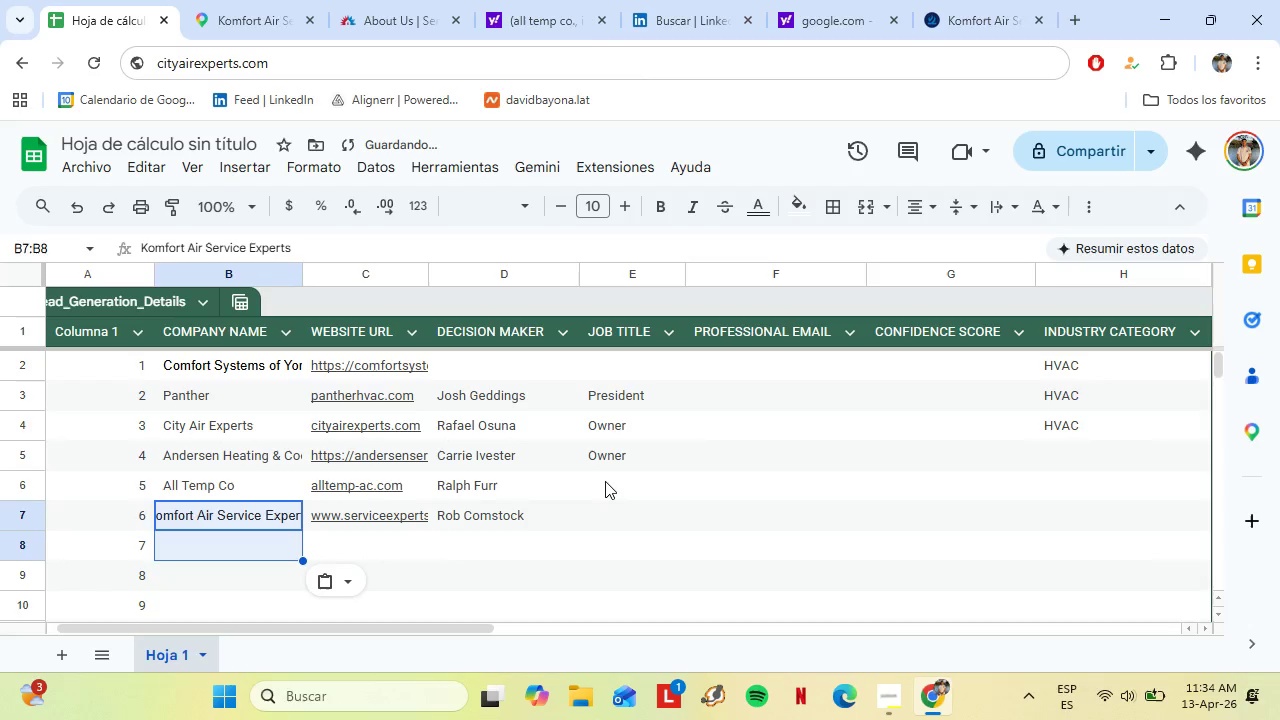 
left_click([605, 481])
 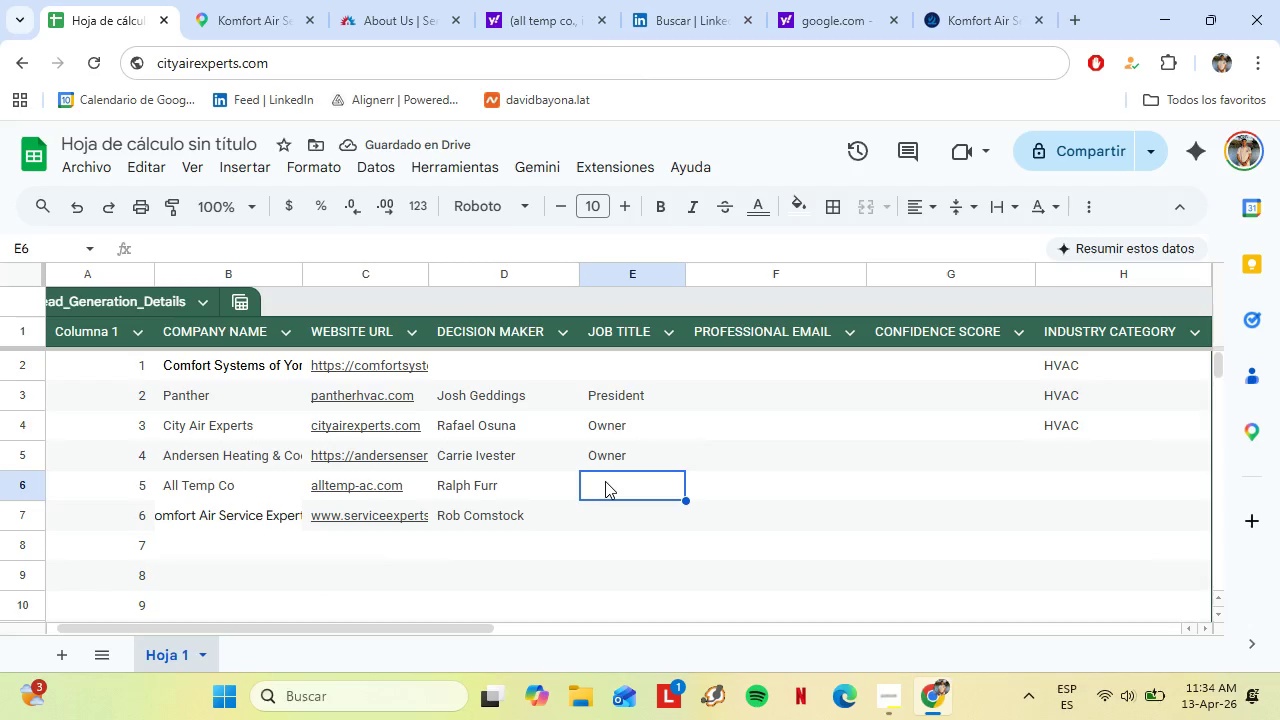 
type(Ownw)
key(Backspace)
key(Backspace)
type(ner)
 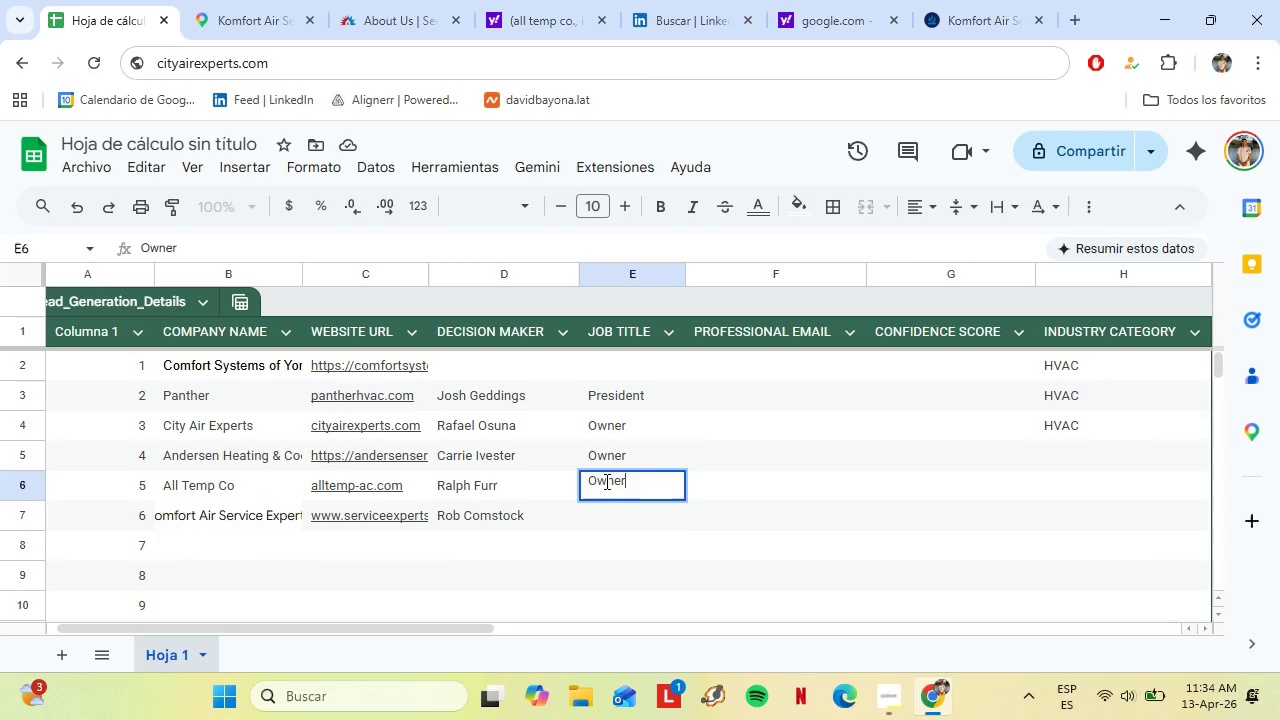 
key(ArrowDown)
 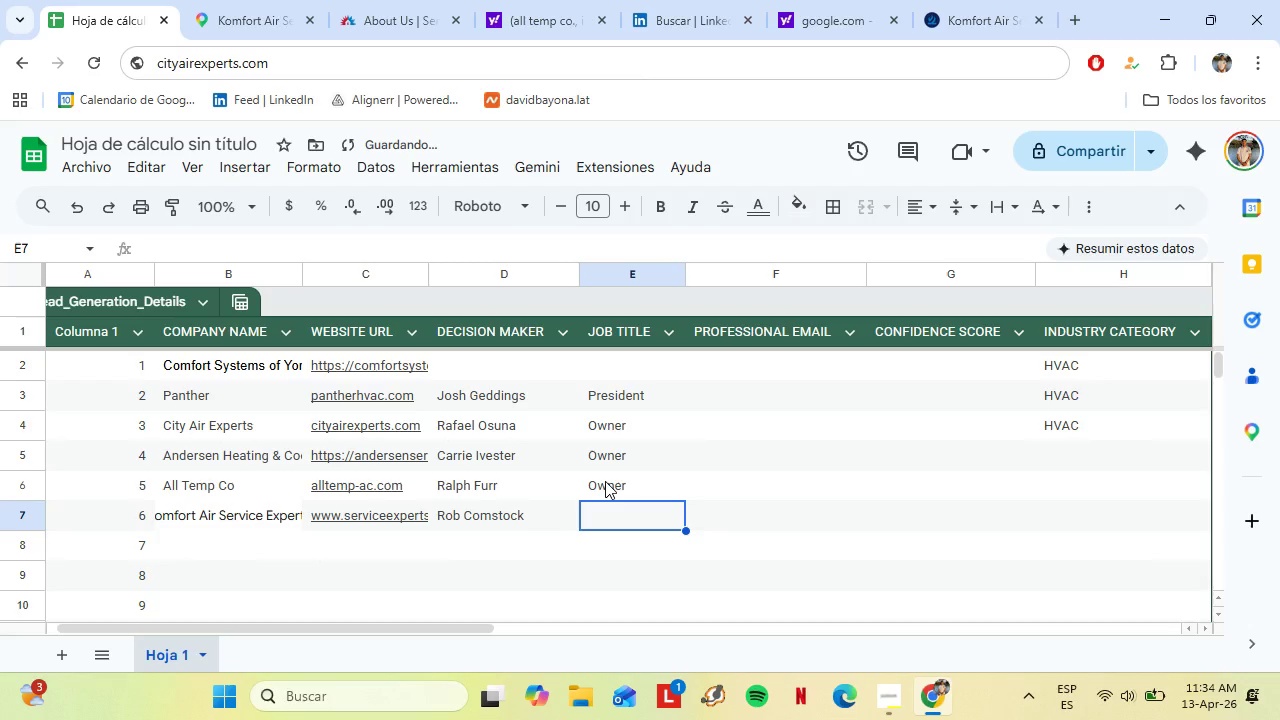 
type(O)
key(Backspace)
key(Backspace)
type(President)
 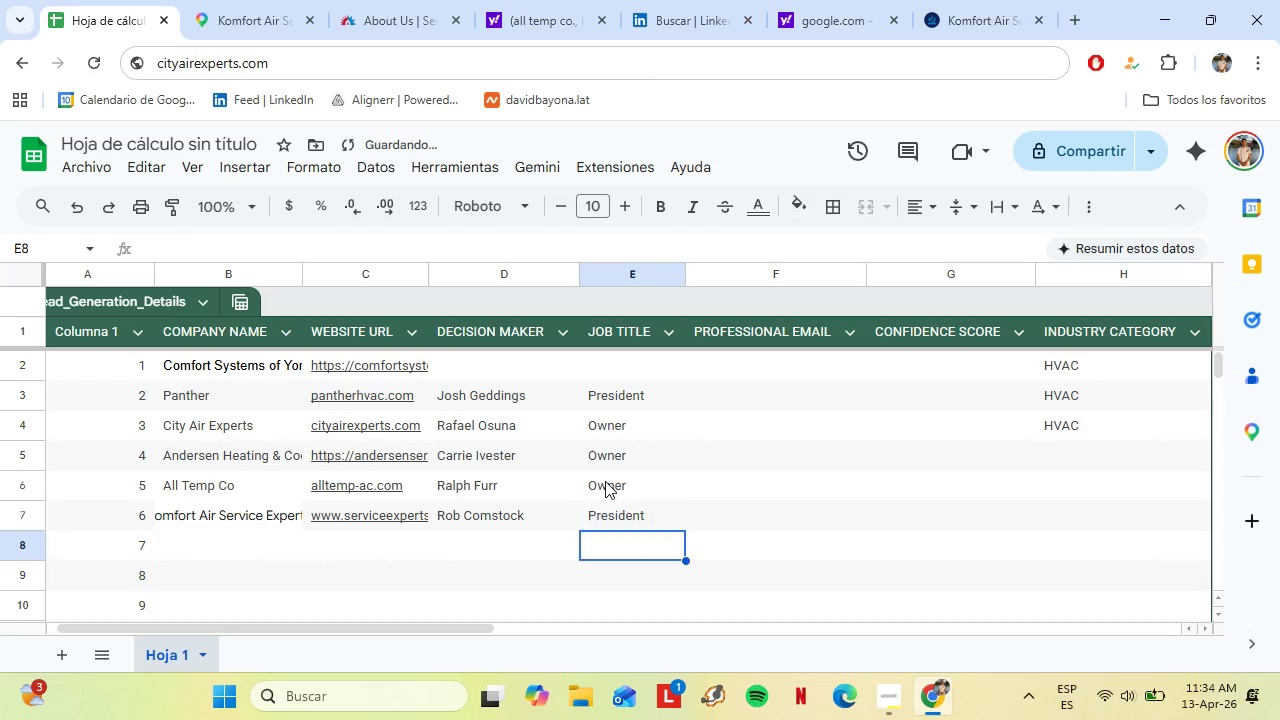 
key(ArrowDown)
 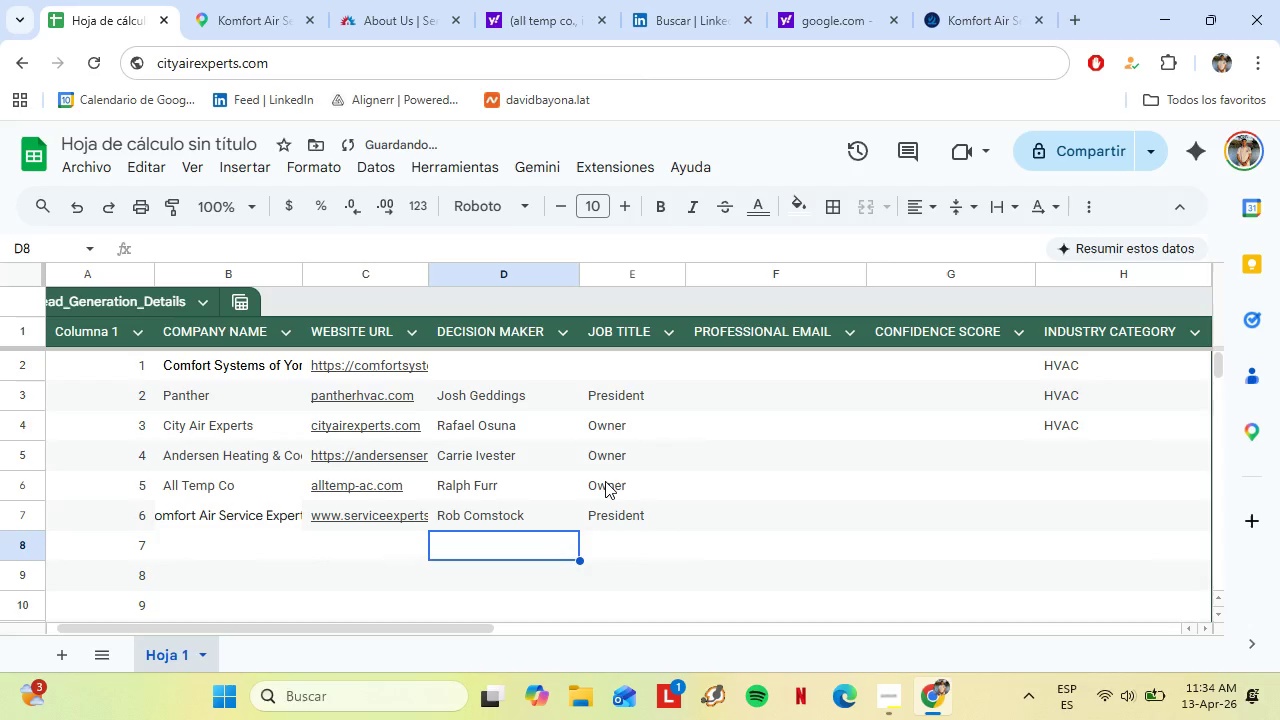 
key(ArrowLeft)
 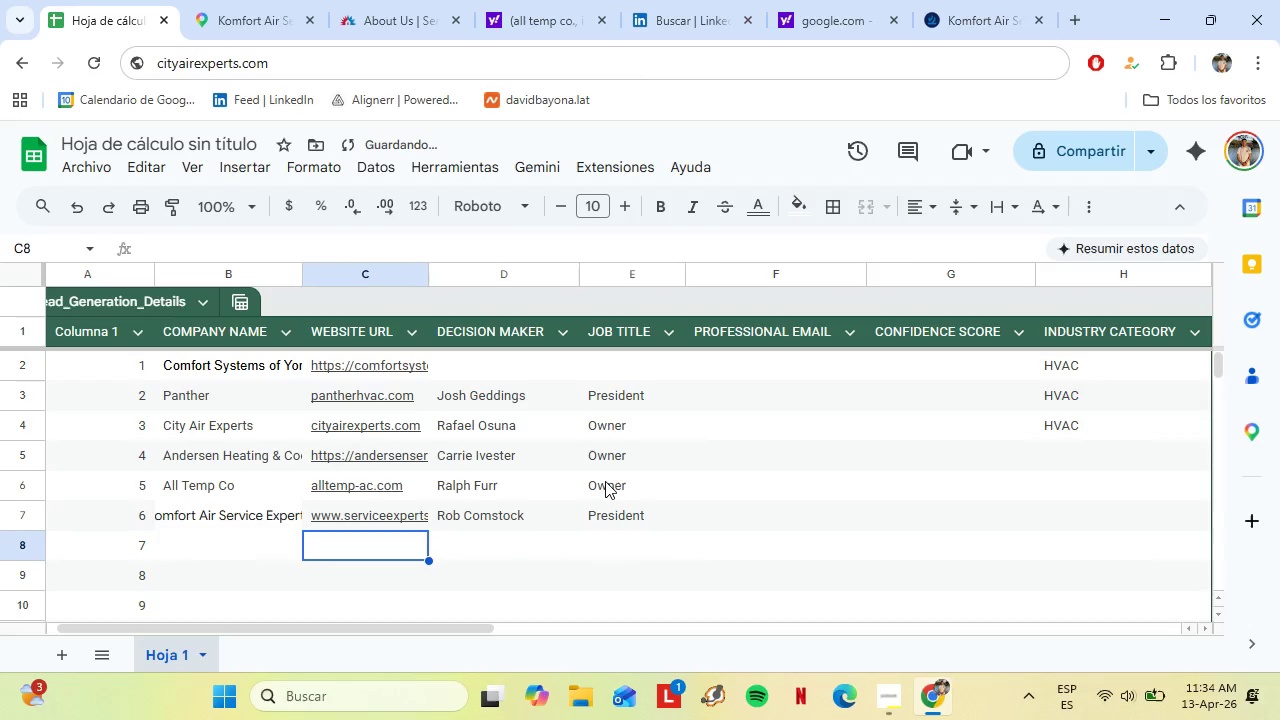 
key(ArrowLeft)
 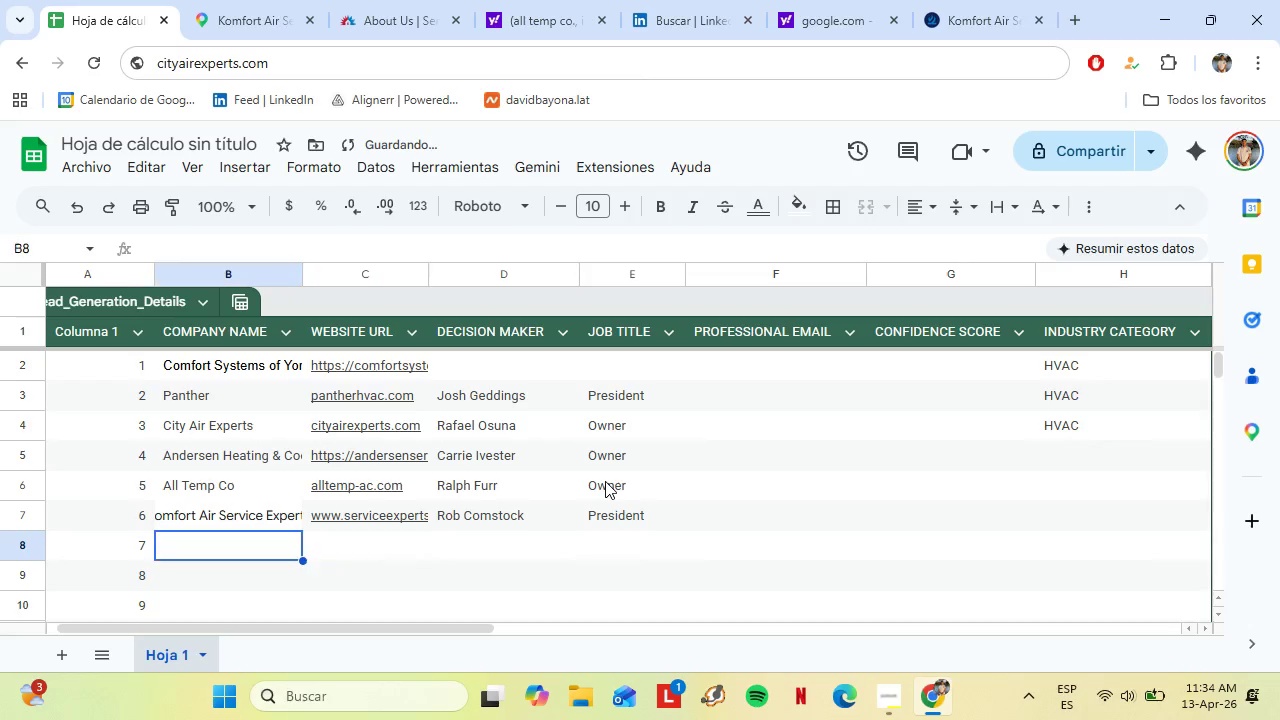 
key(ArrowLeft)
 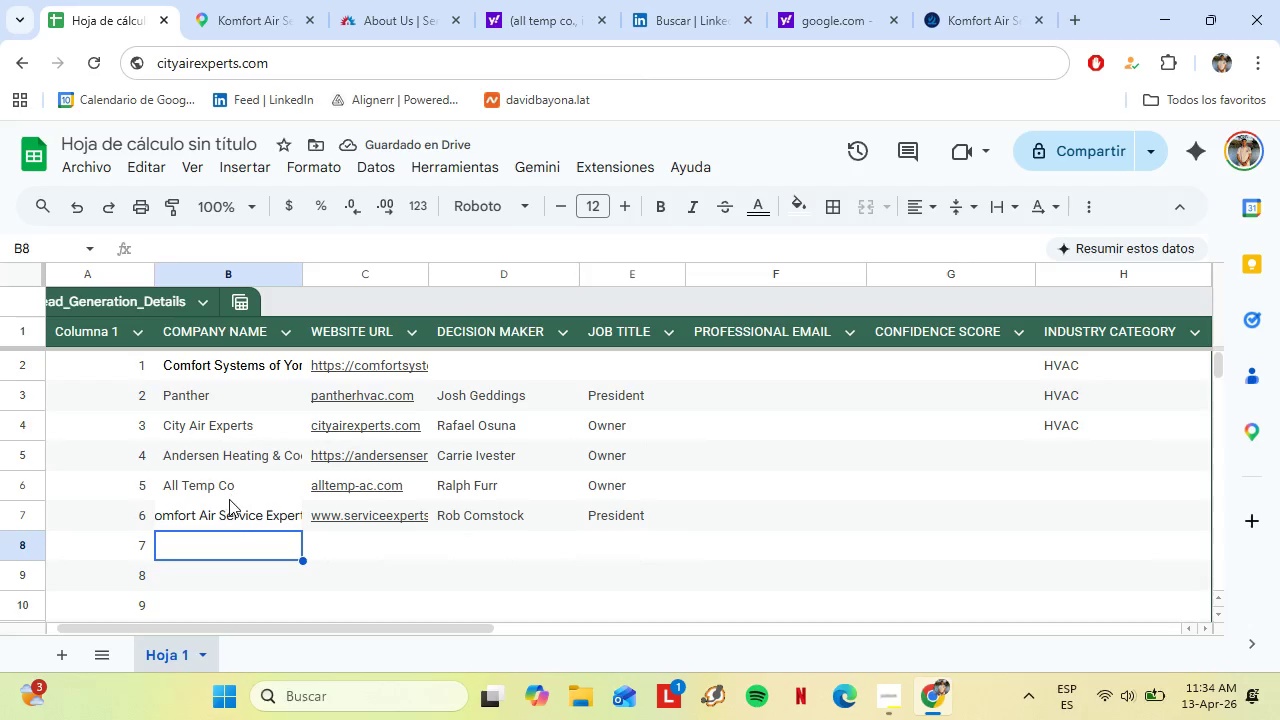 
left_click([218, 515])
 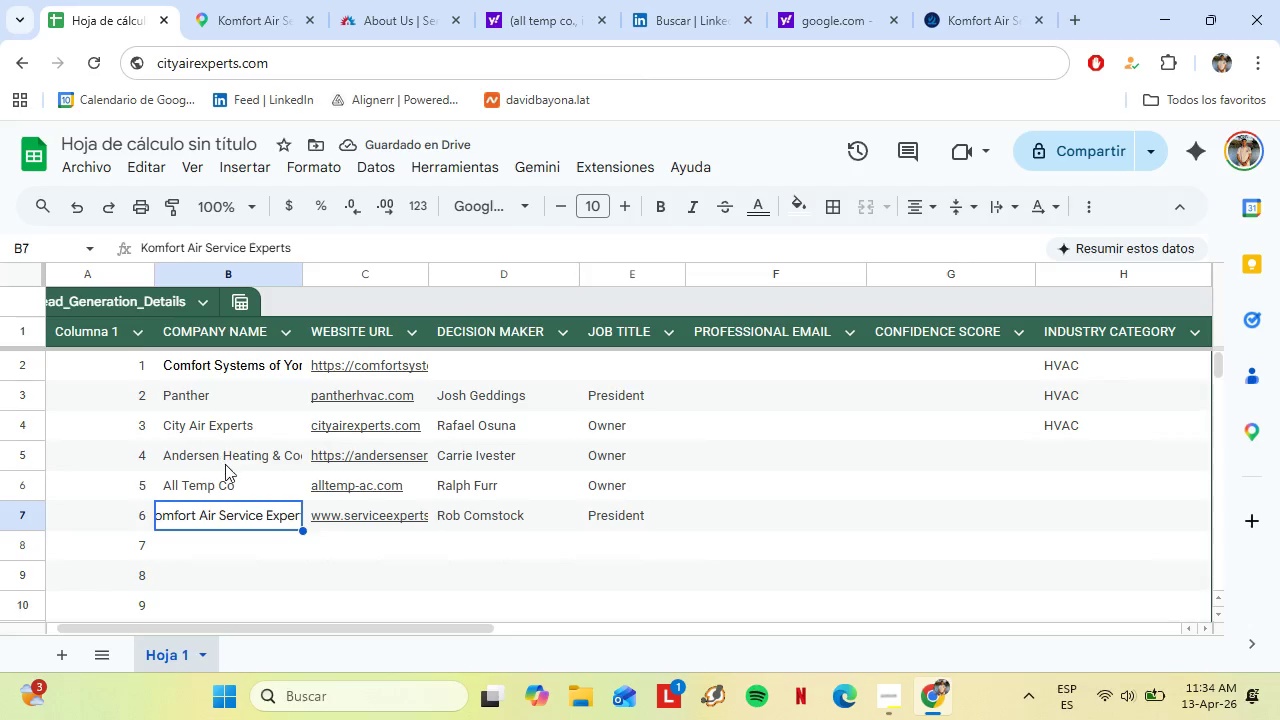 
scroll: coordinate [229, 470], scroll_direction: down, amount: 2.0
 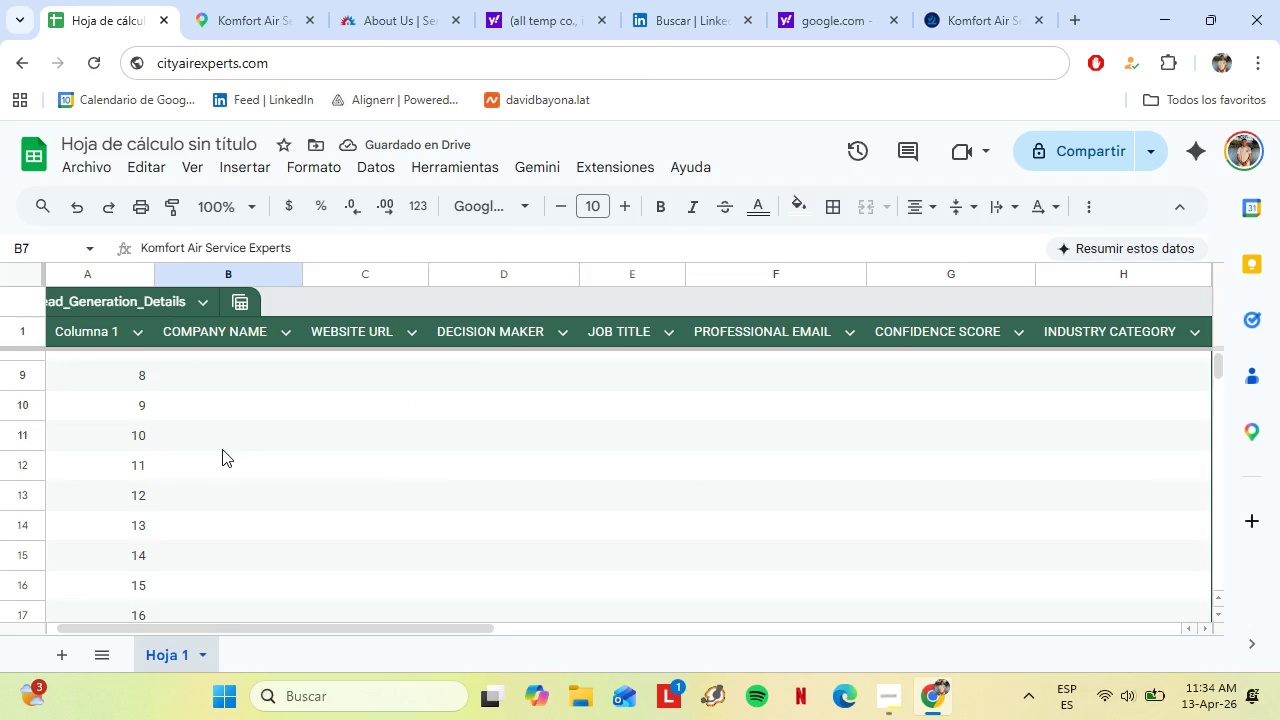 
scroll: coordinate [224, 451], scroll_direction: up, amount: 2.0
 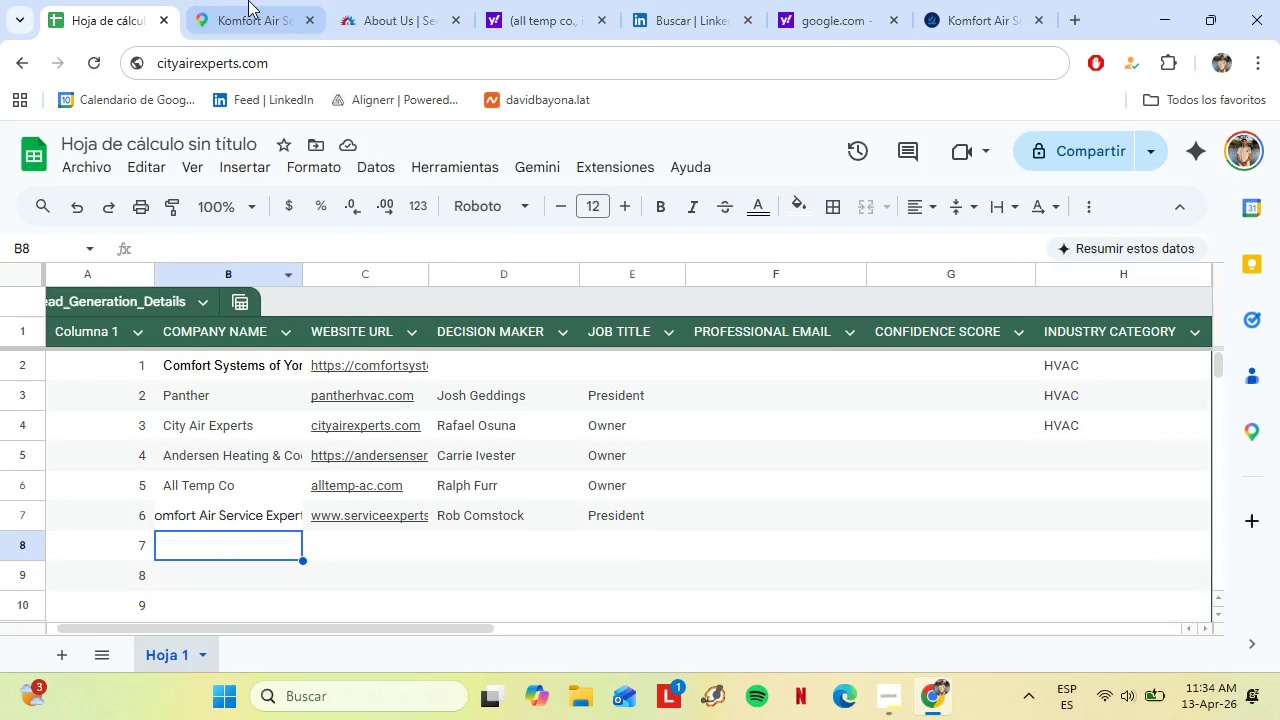 
left_click([253, 0])
 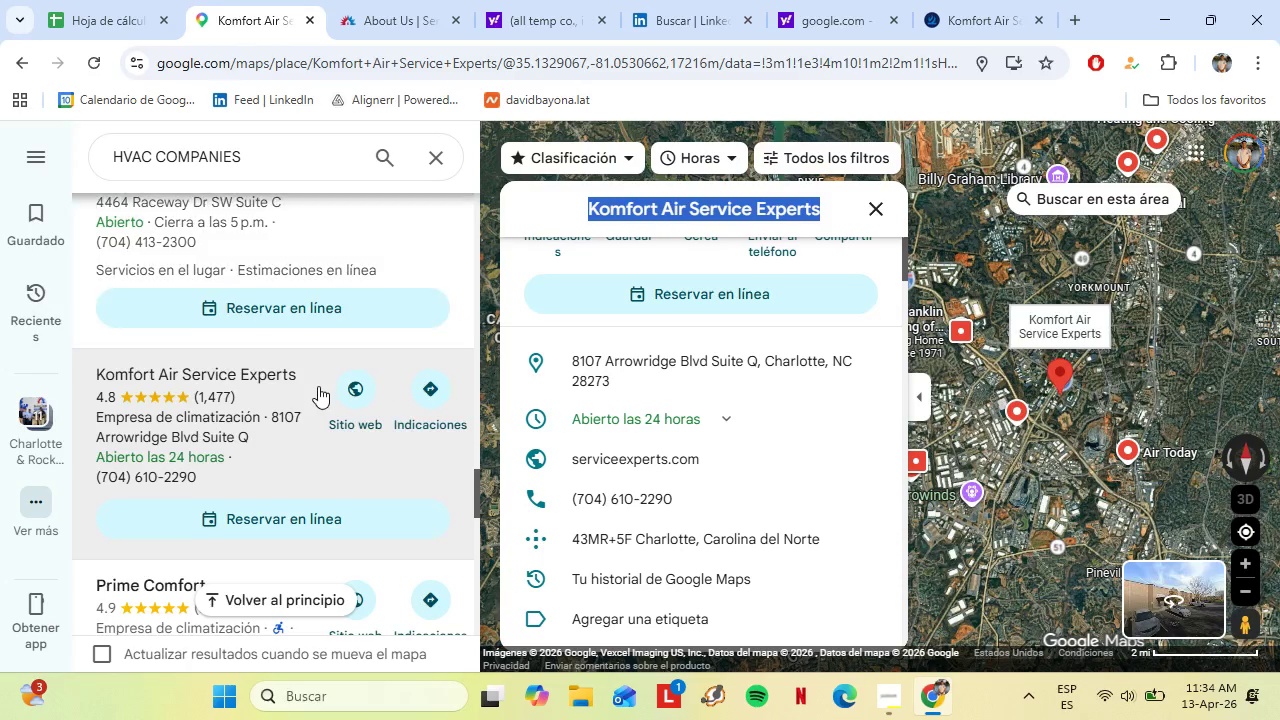 
scroll: coordinate [698, 393], scroll_direction: down, amount: 4.0
 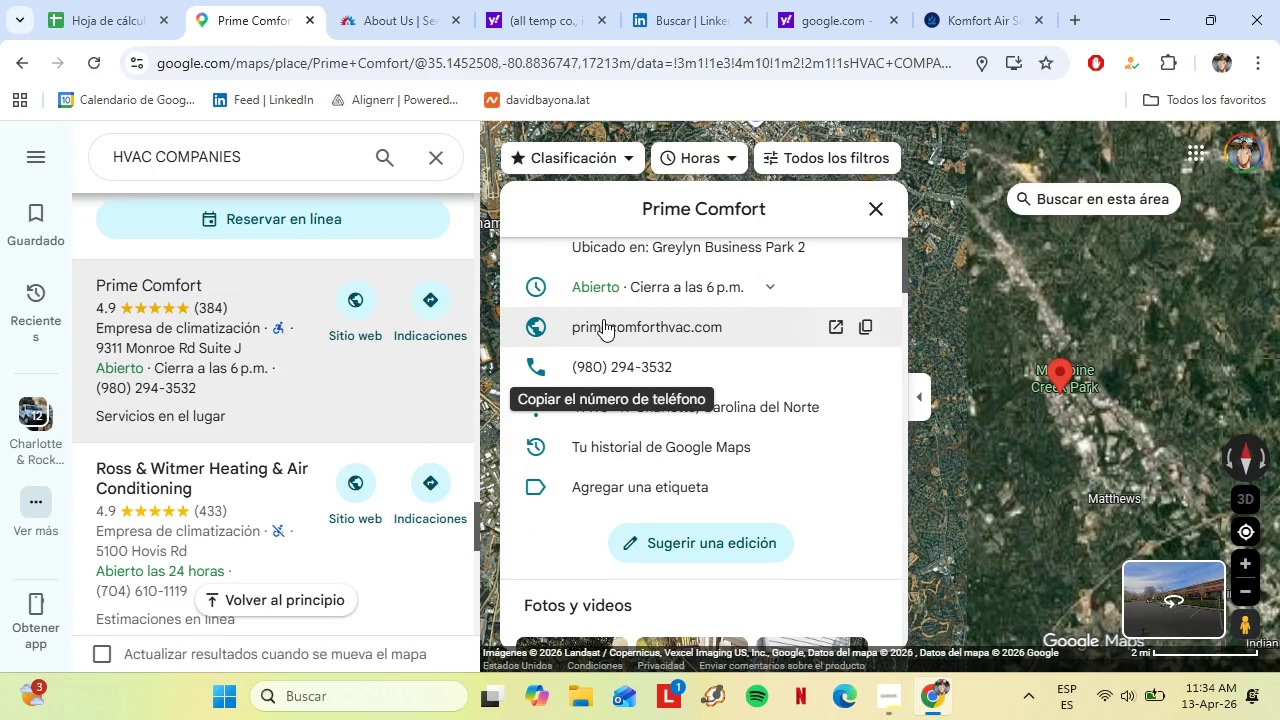 
left_click([613, 325])
 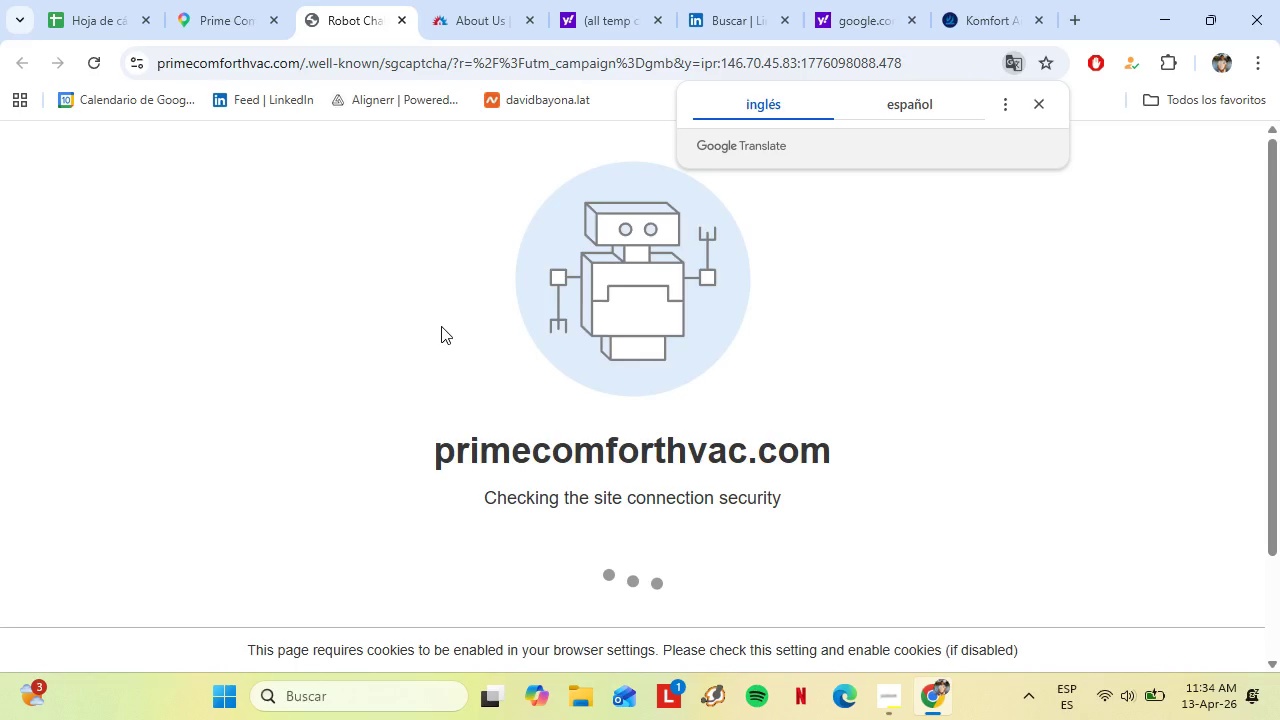 
wait(5.28)
 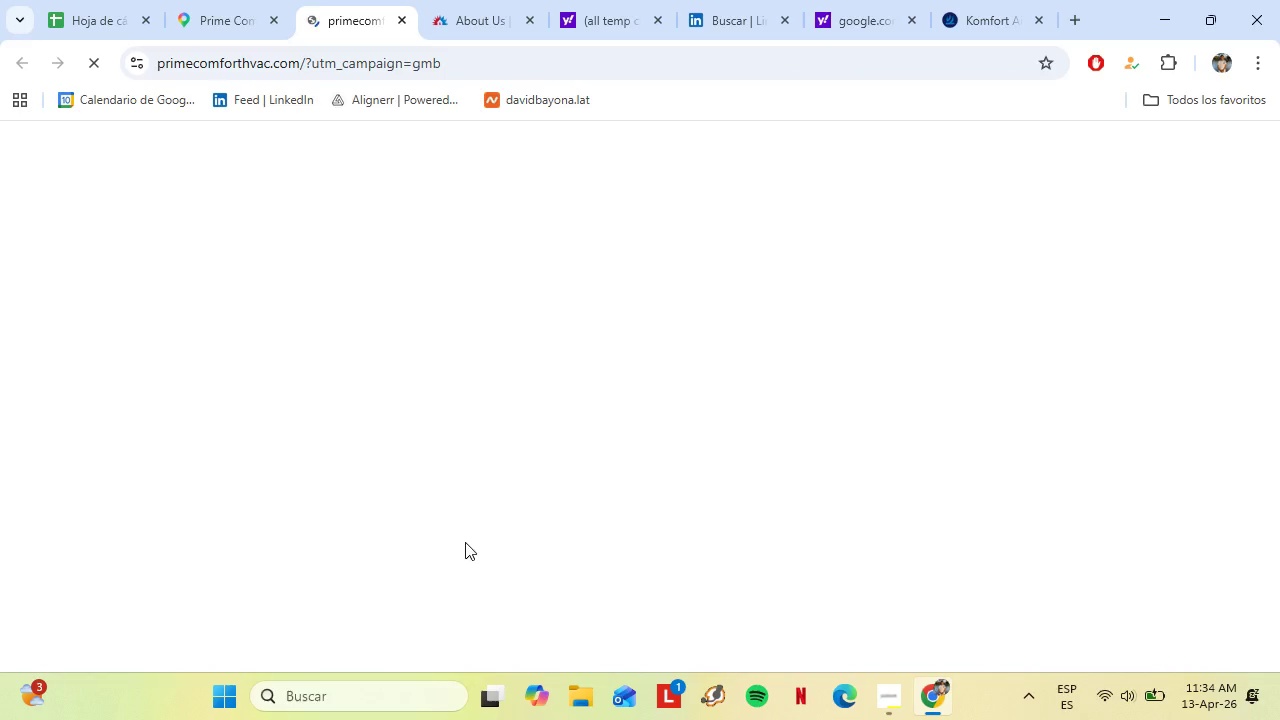 
left_click([1038, 105])
 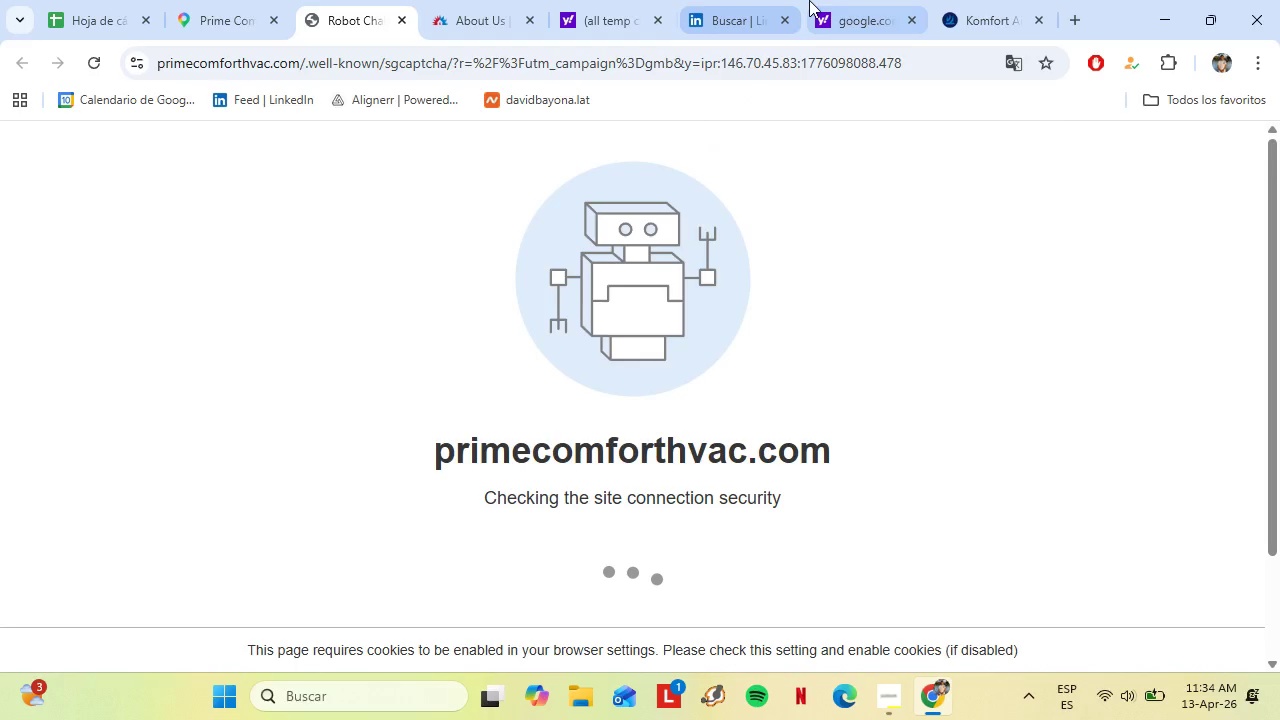 
left_click([965, 0])
 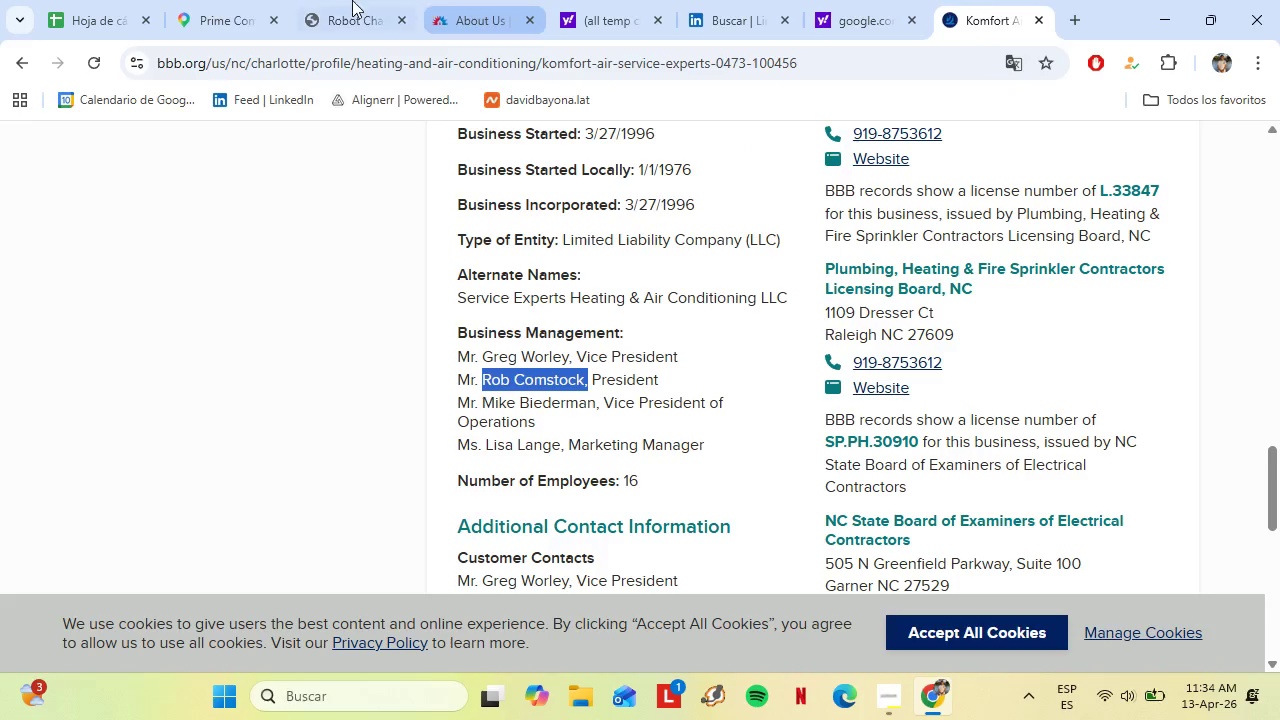 
left_click([214, 1])
 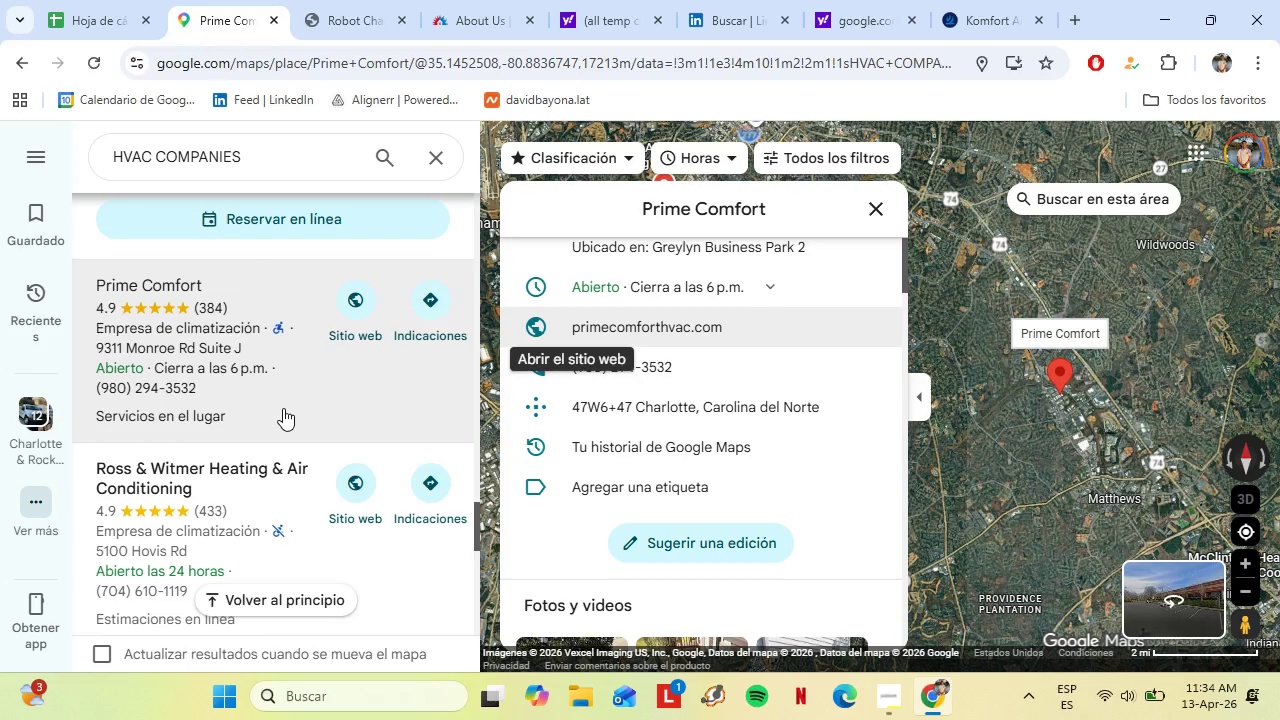 
scroll: coordinate [283, 407], scroll_direction: down, amount: 1.0
 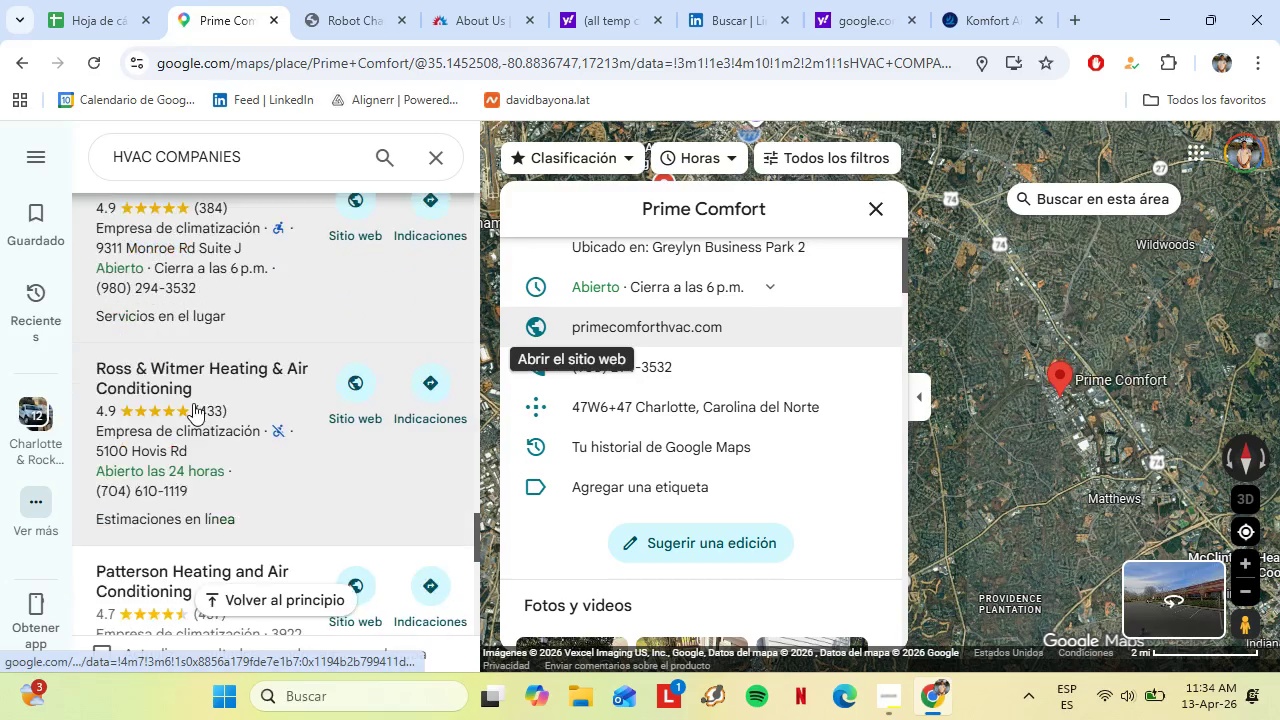 
left_click([193, 403])
 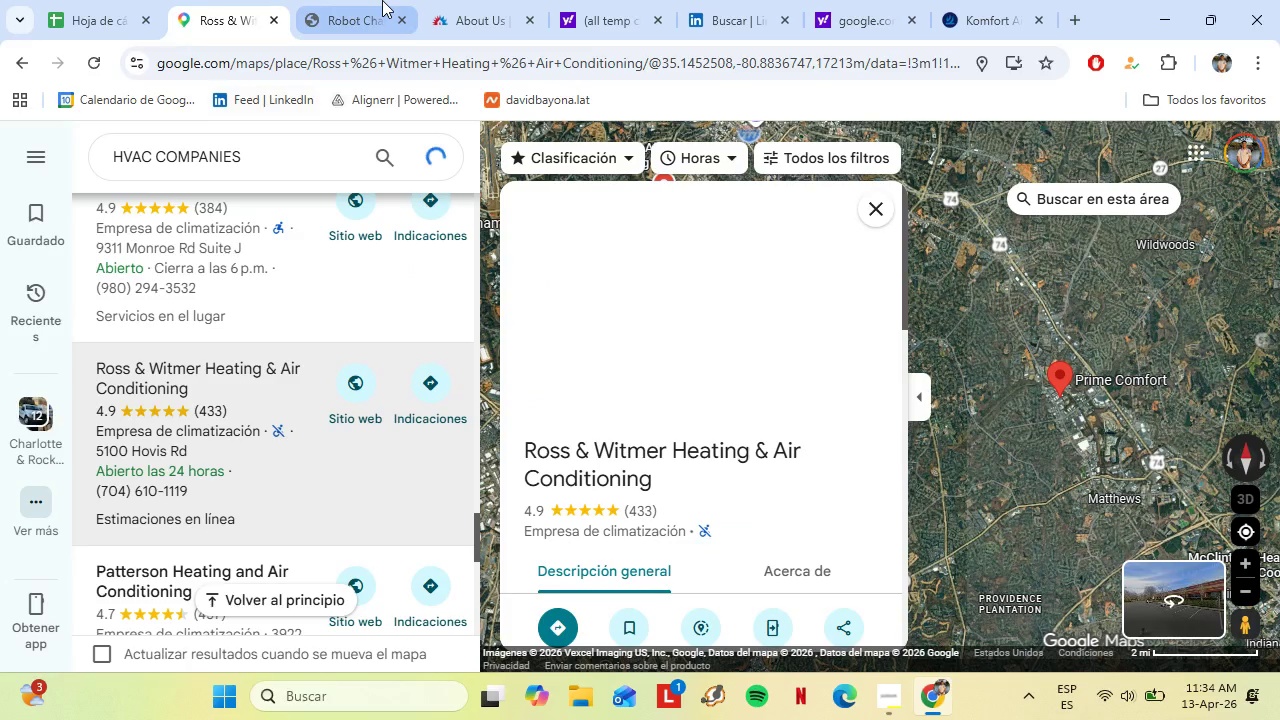 
left_click([352, 0])
 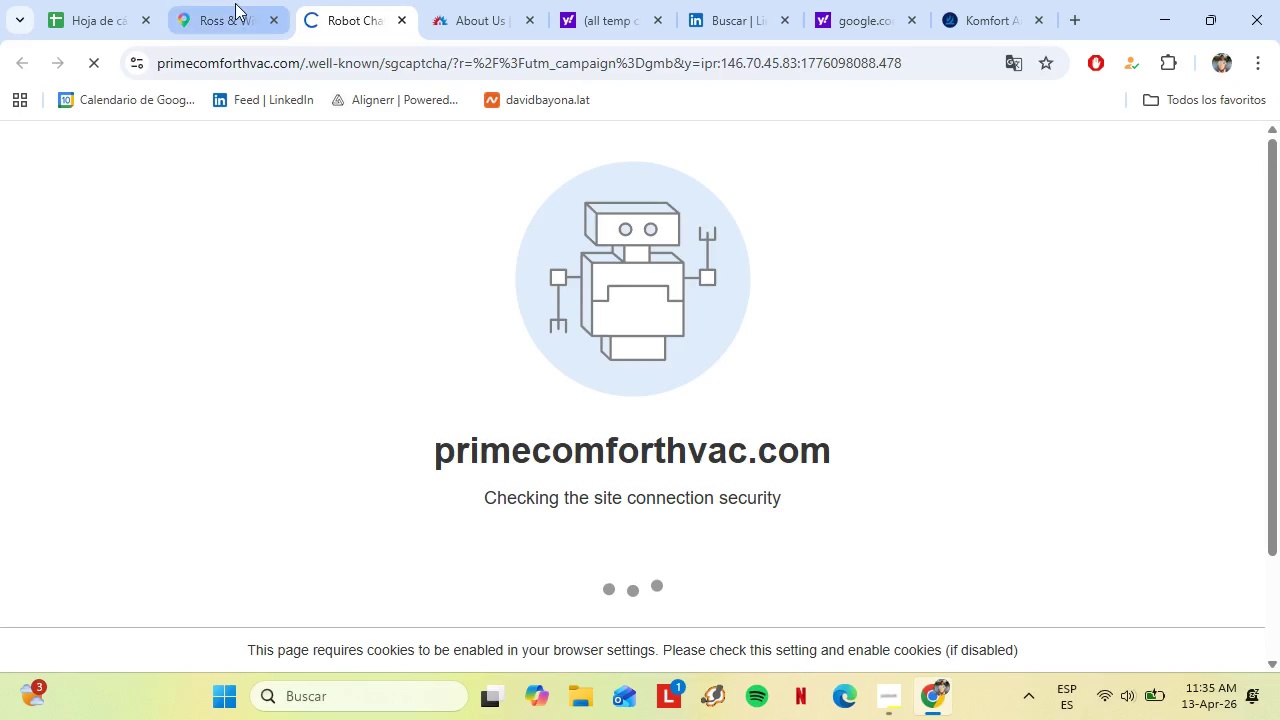 
left_click([224, 0])
 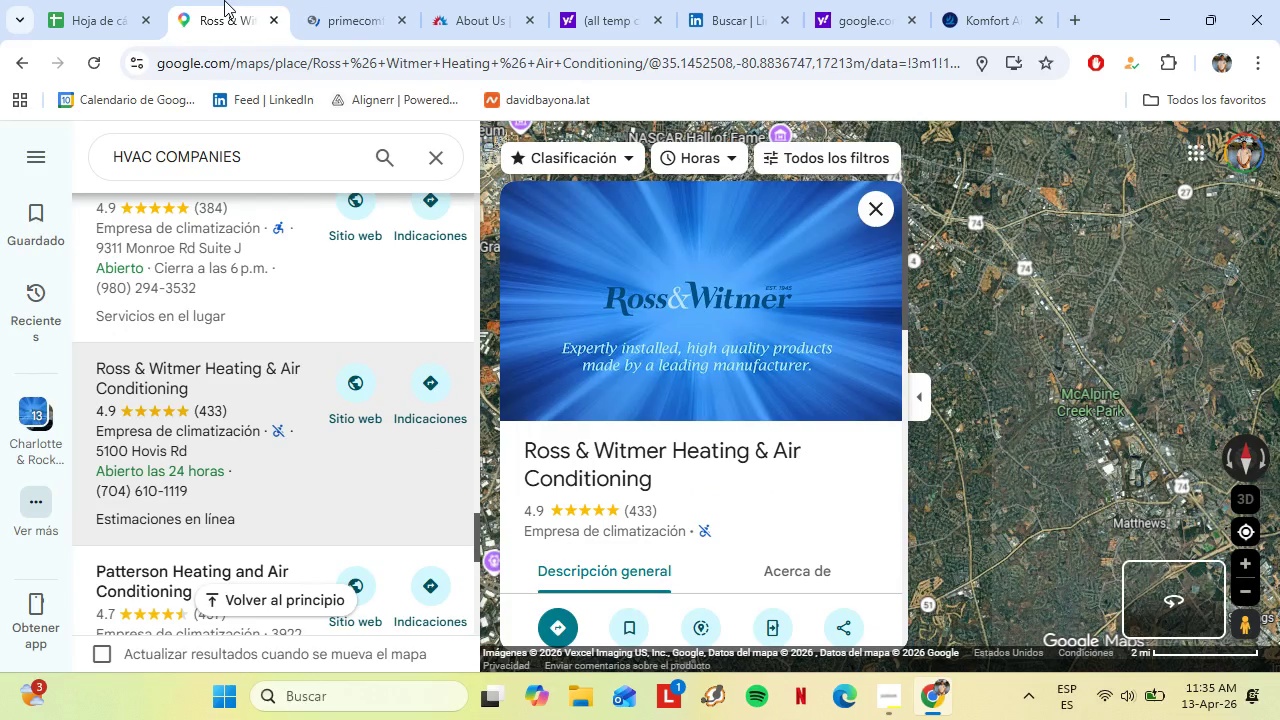 
scroll: coordinate [624, 423], scroll_direction: down, amount: 4.0
 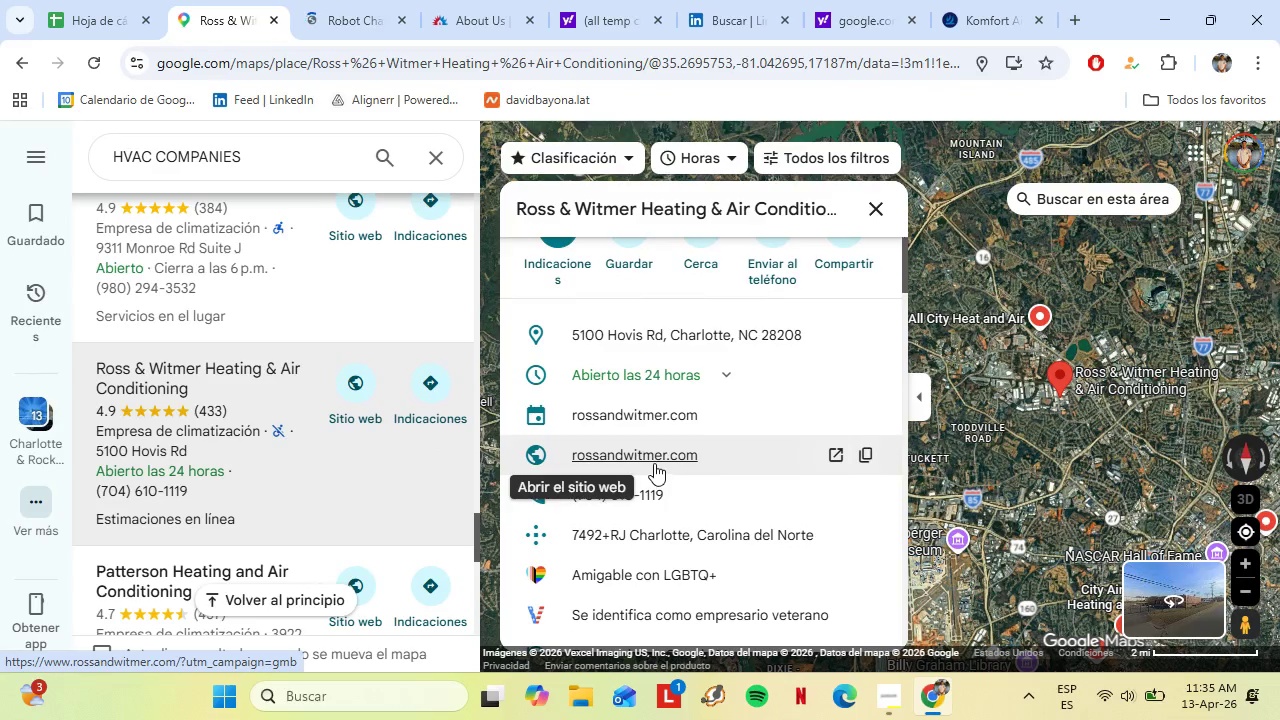 
left_click([646, 457])
 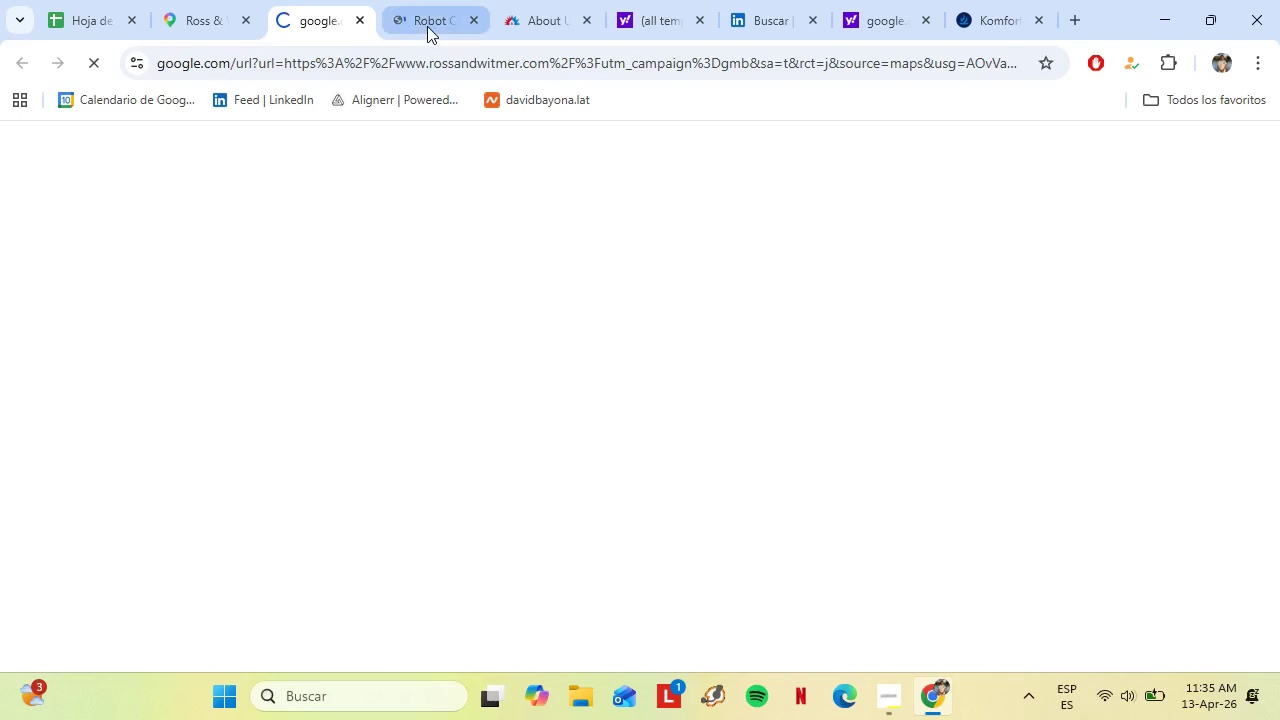 
left_click([428, 25])
 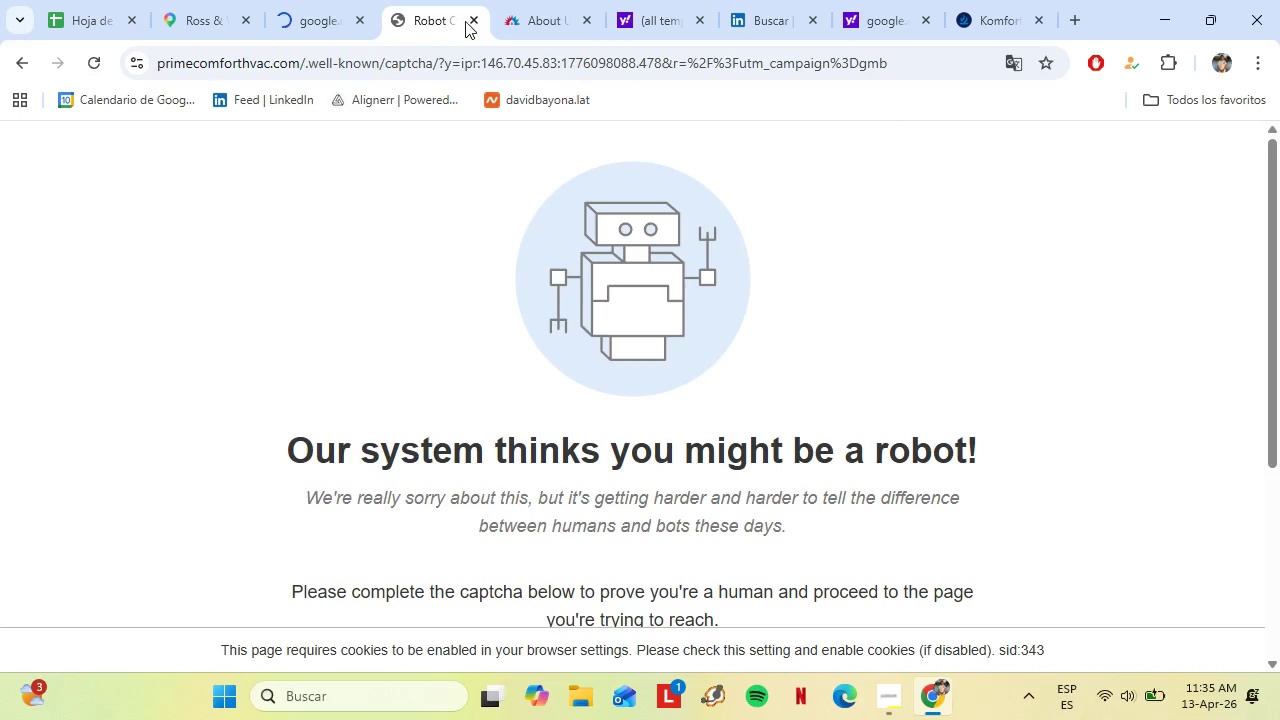 
left_click([470, 22])
 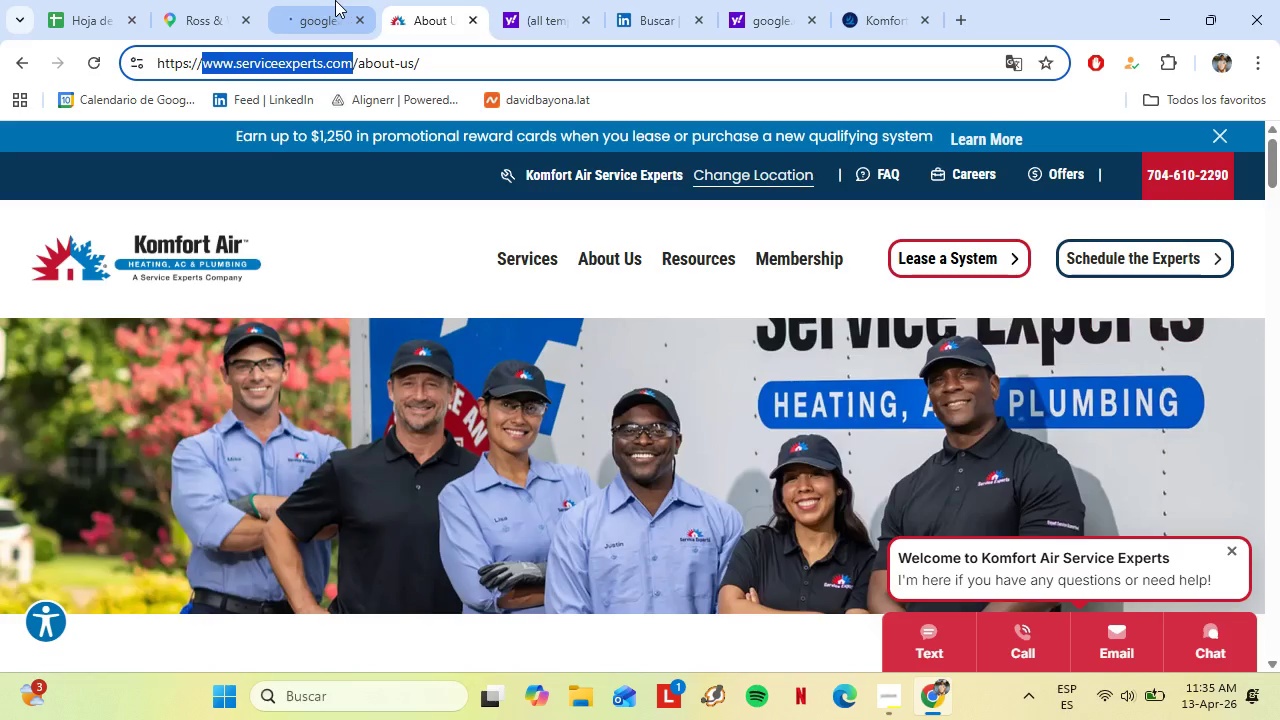 
left_click([334, 0])
 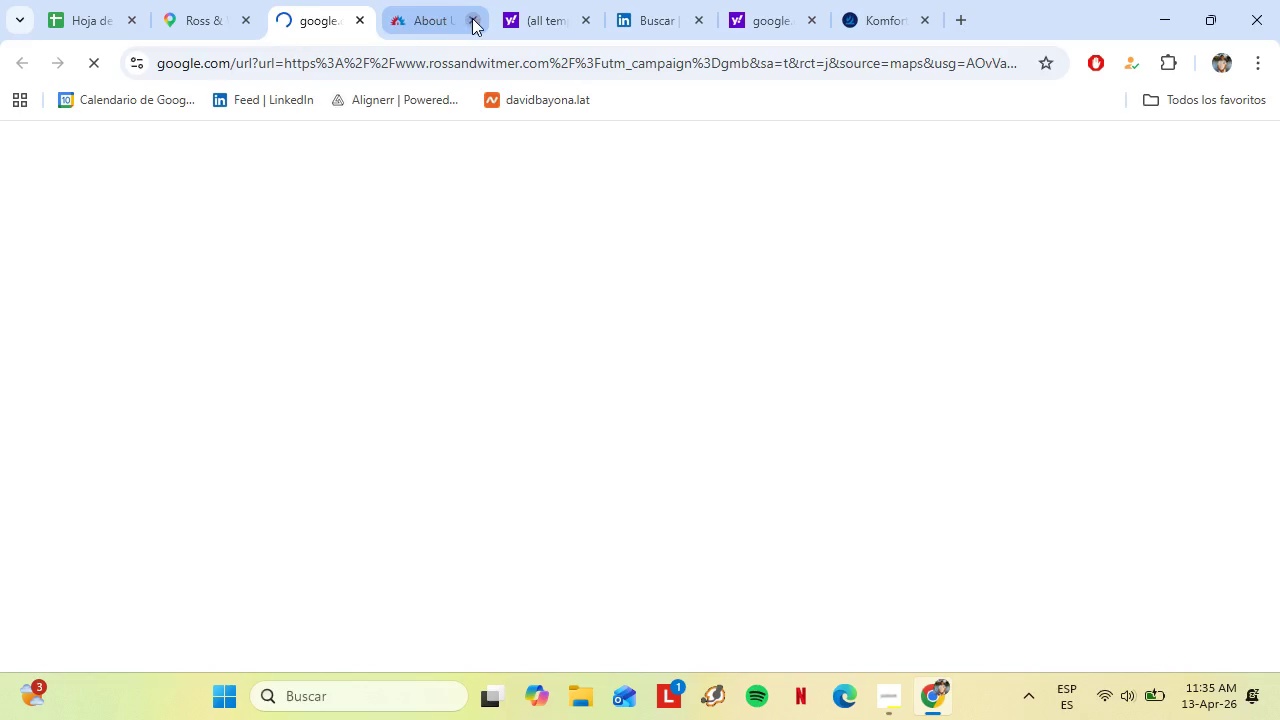 
left_click([473, 18])
 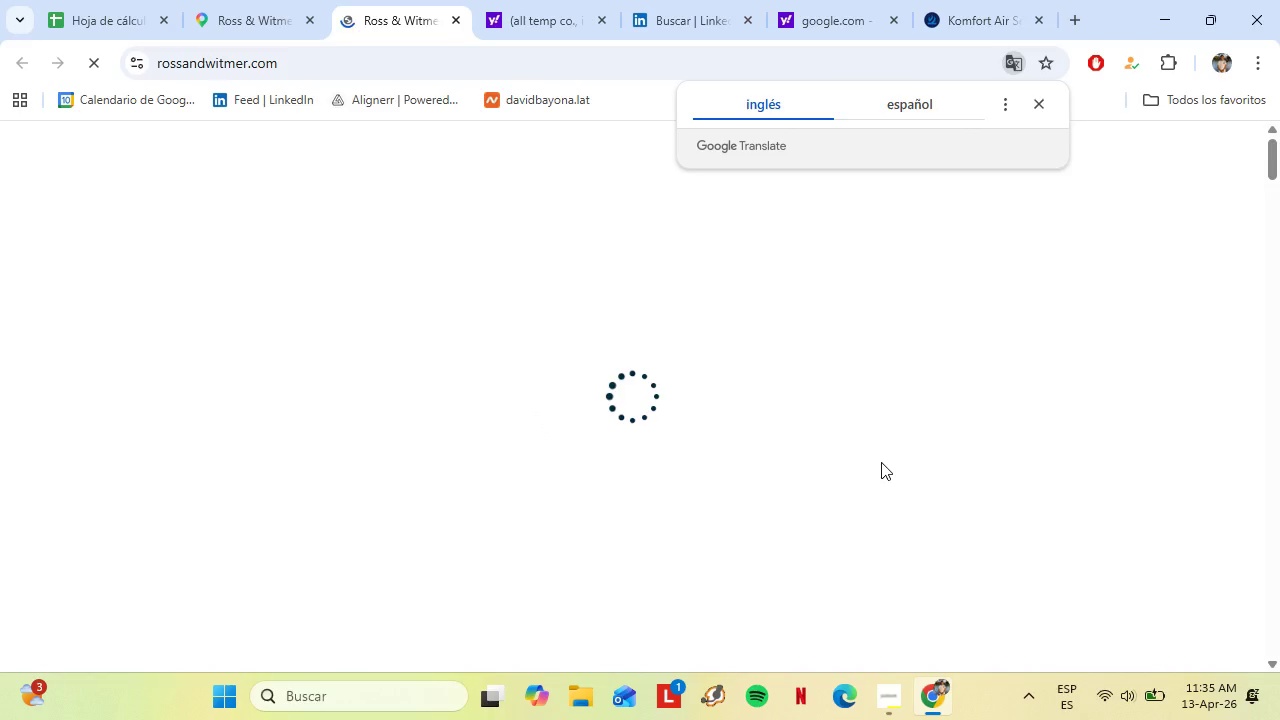 
left_click([1037, 102])
 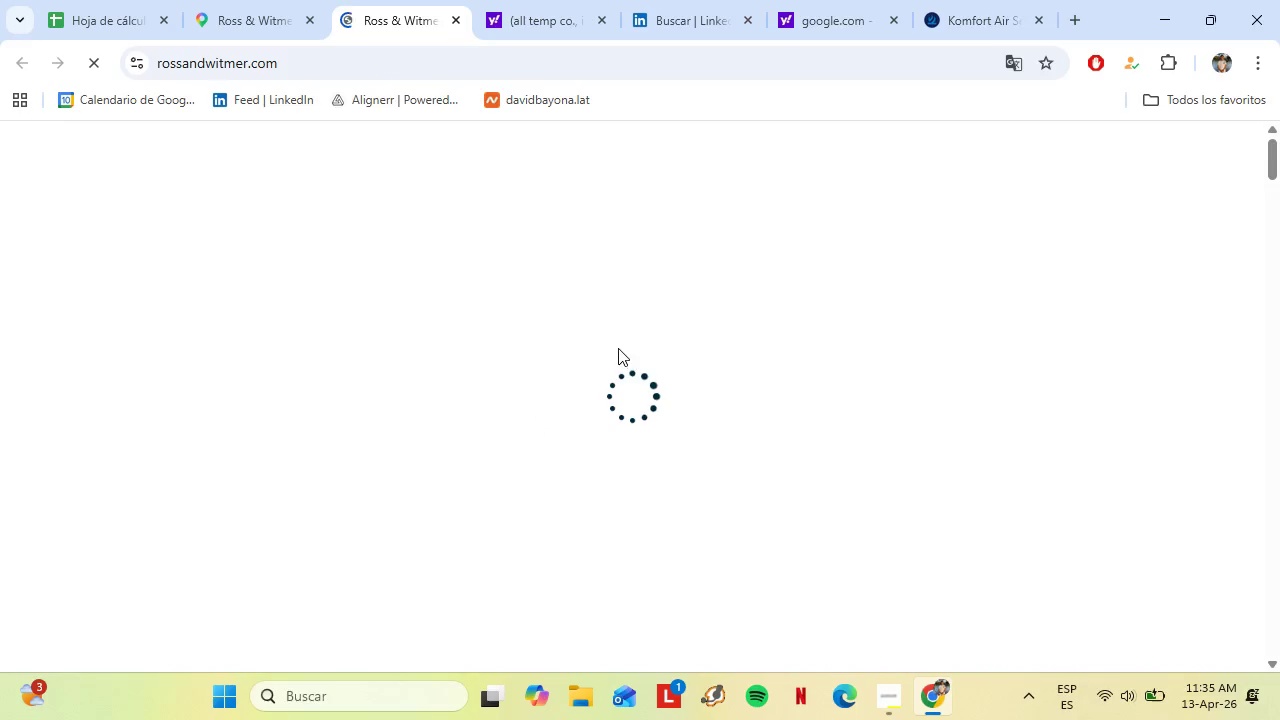 
wait(5.45)
 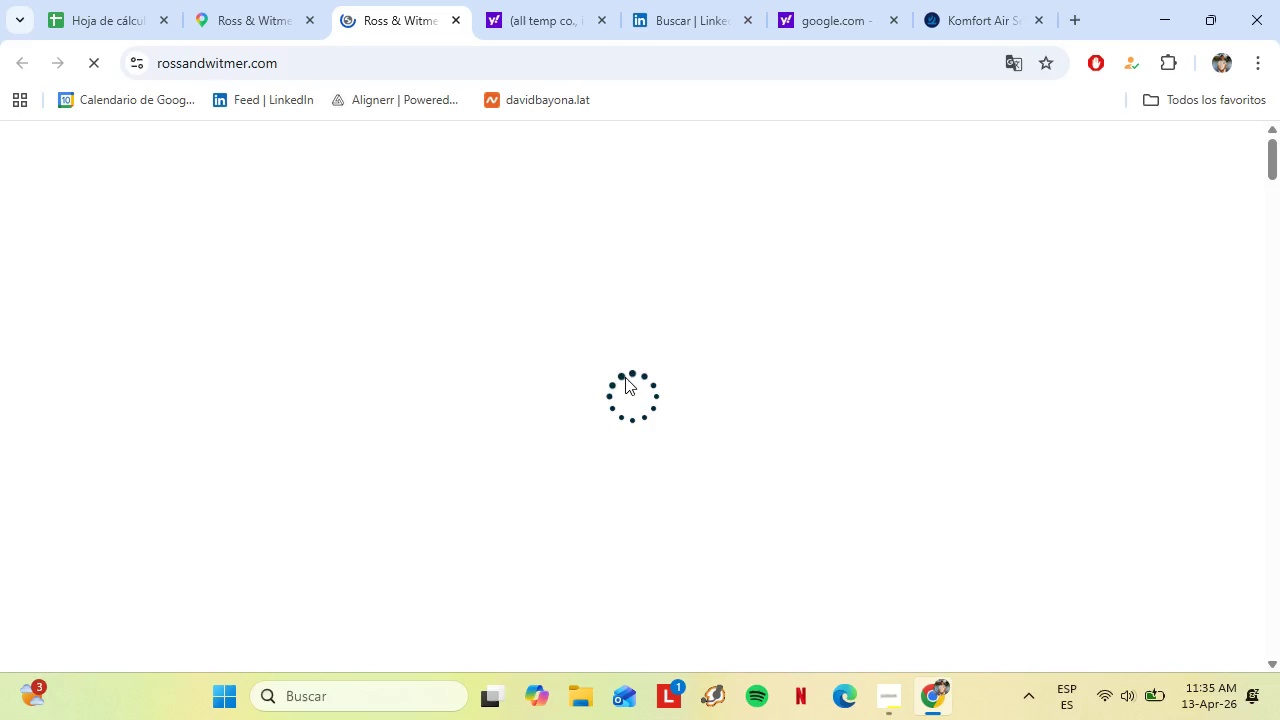 
scroll: coordinate [547, 345], scroll_direction: down, amount: 2.0
 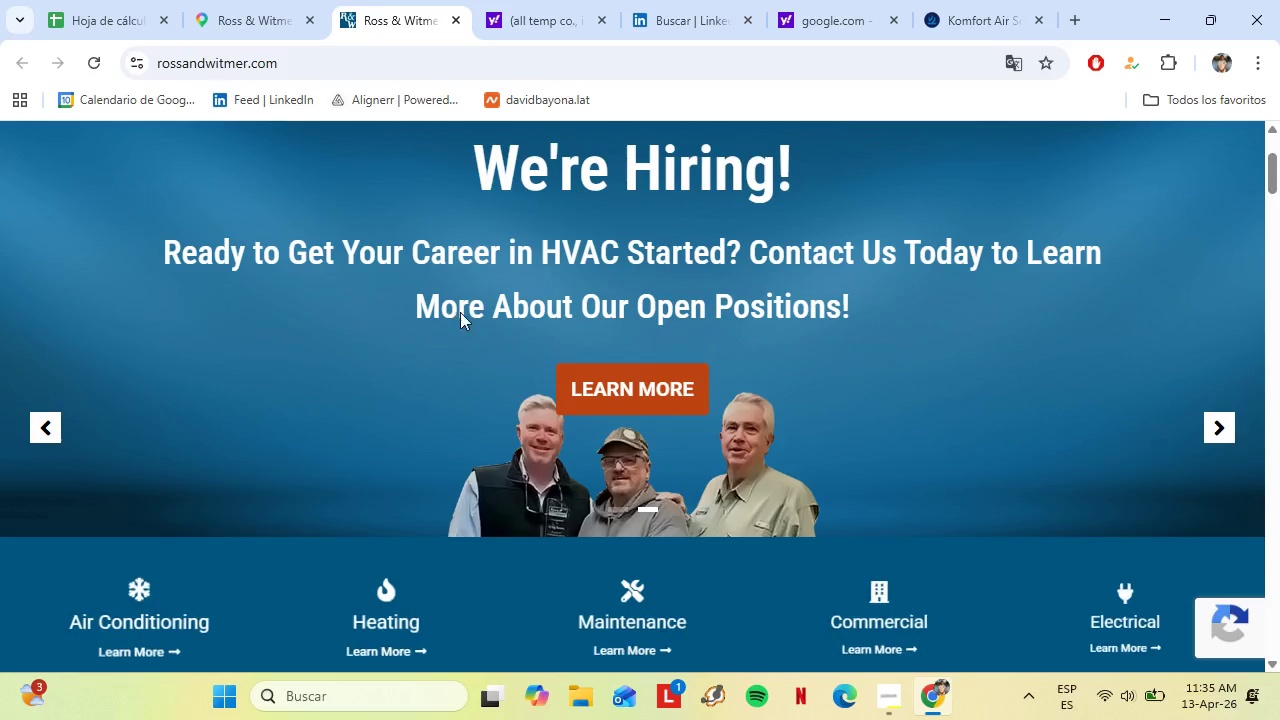 
scroll: coordinate [567, 310], scroll_direction: up, amount: 2.0
 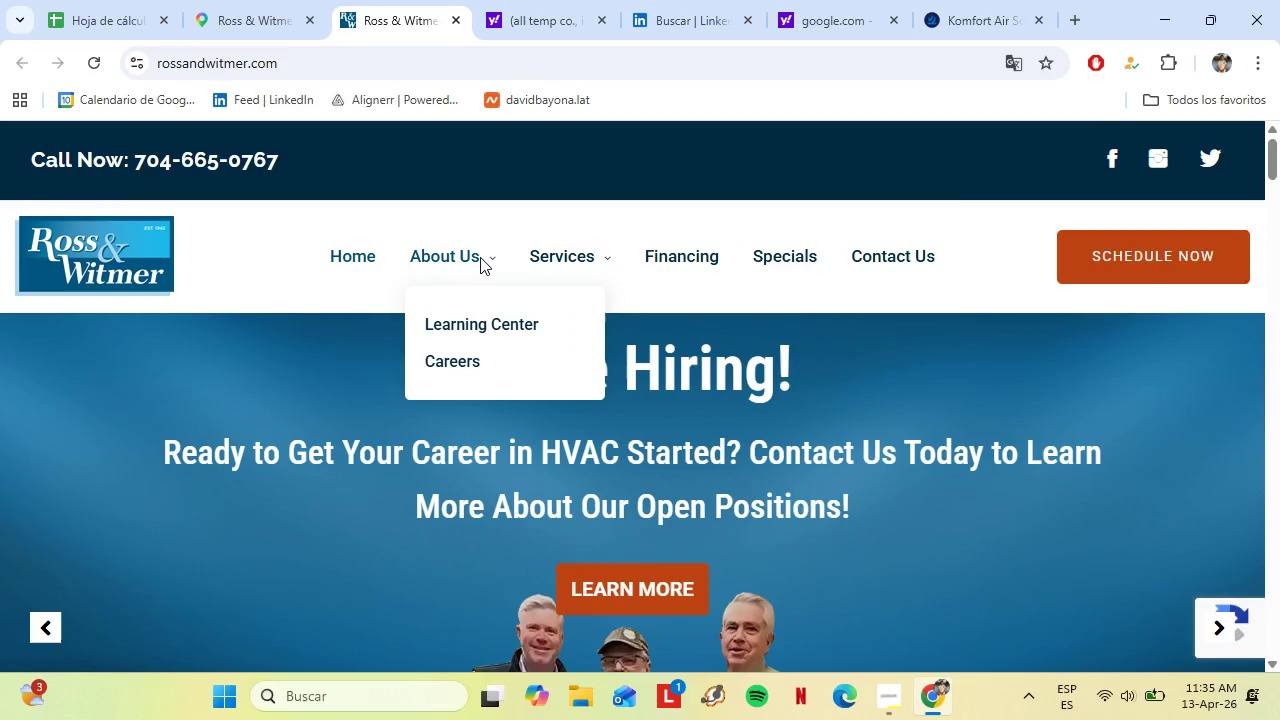 
left_click([480, 257])
 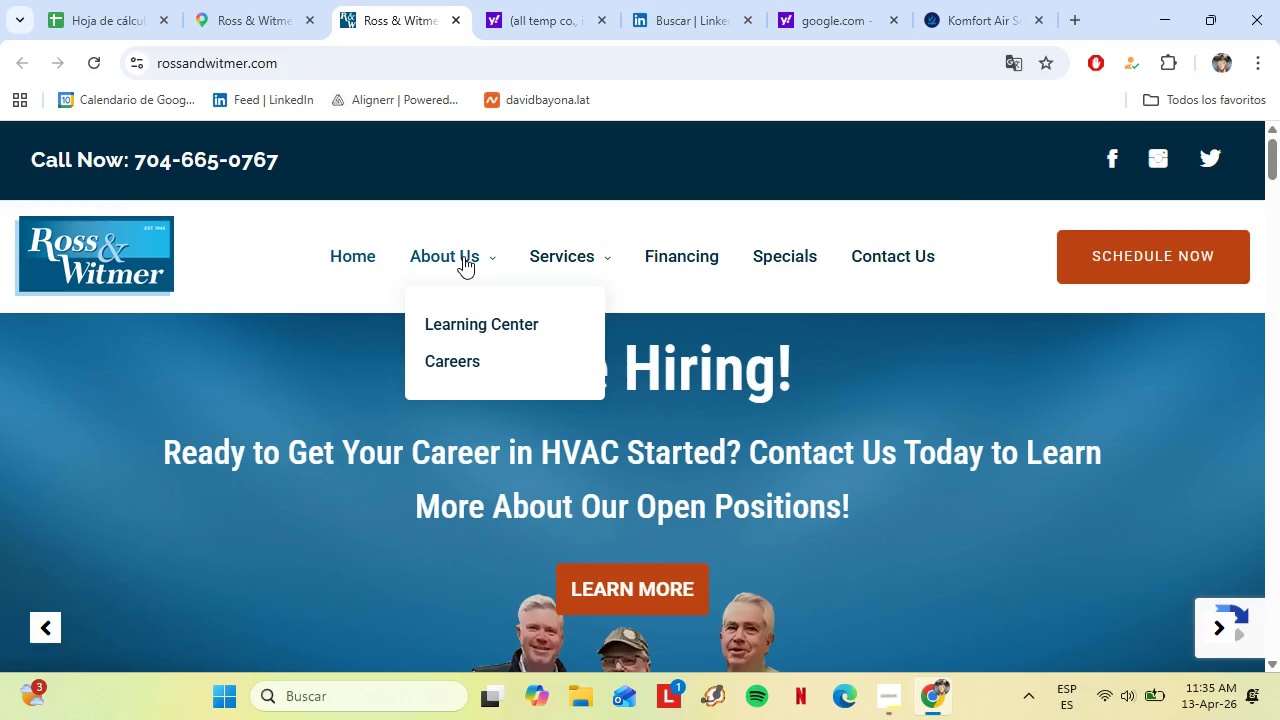 
left_click([463, 255])
 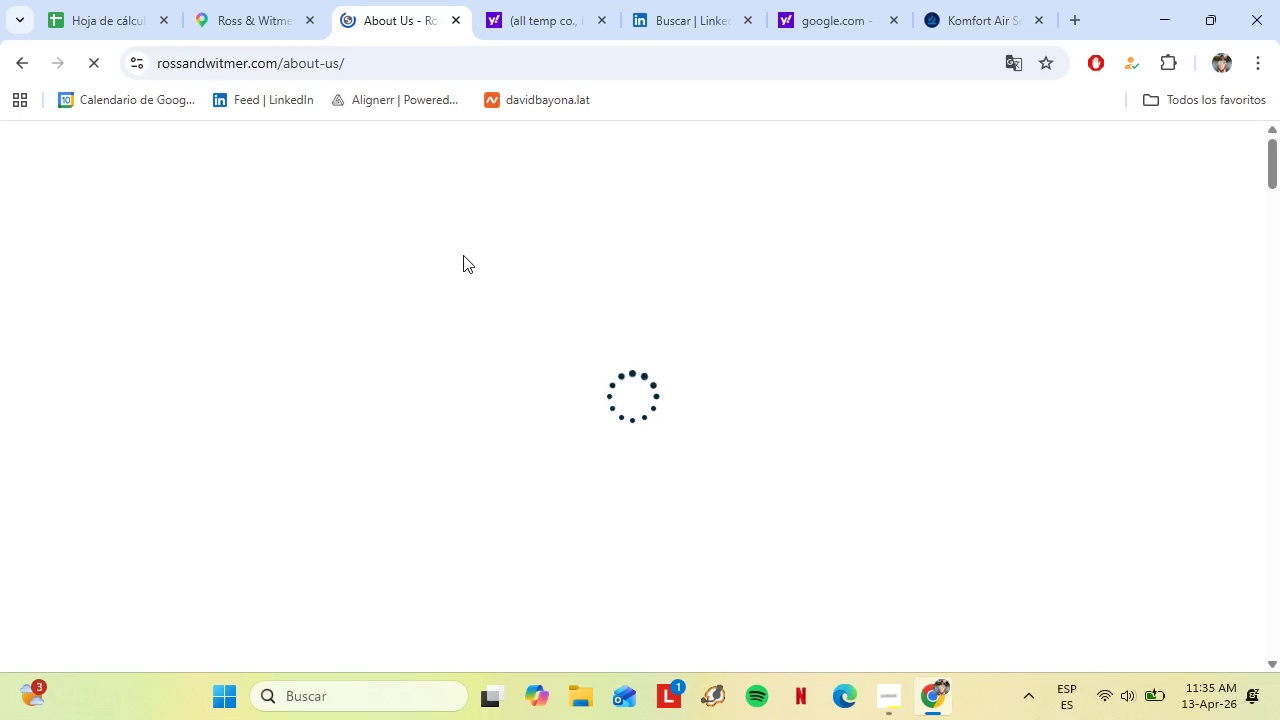 
wait(6.22)
 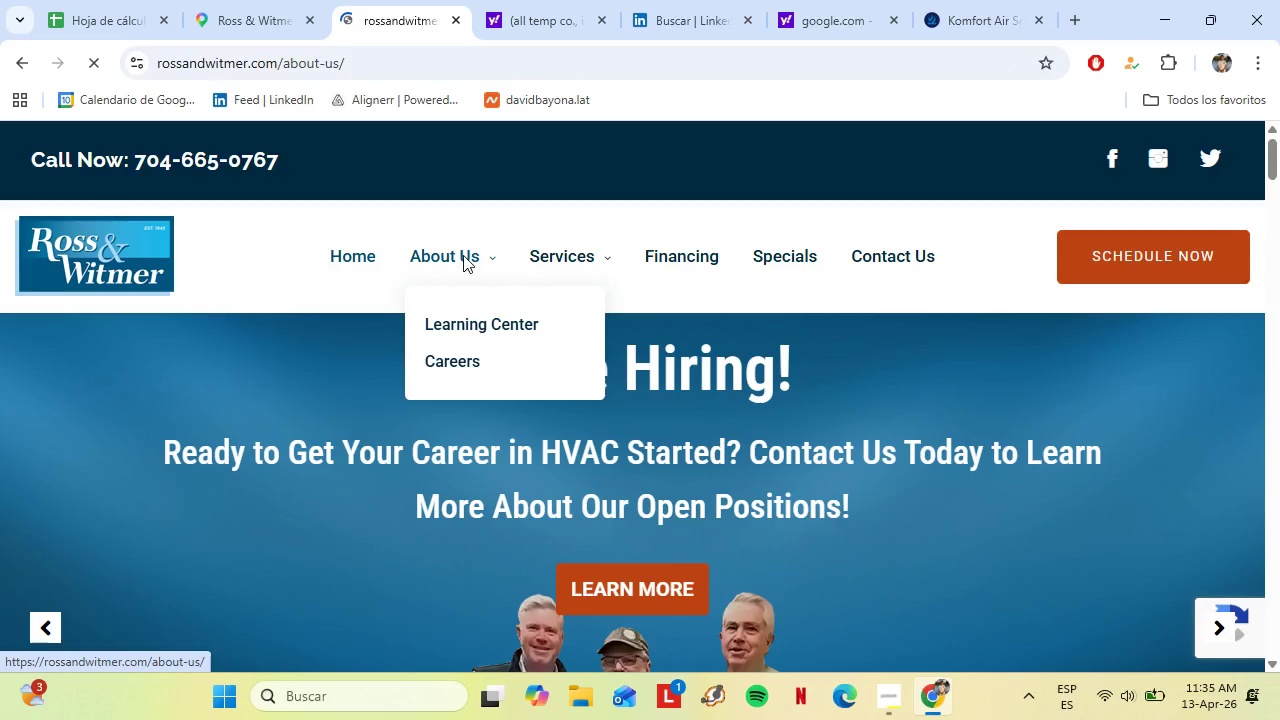 
scroll: coordinate [496, 237], scroll_direction: down, amount: 4.0
 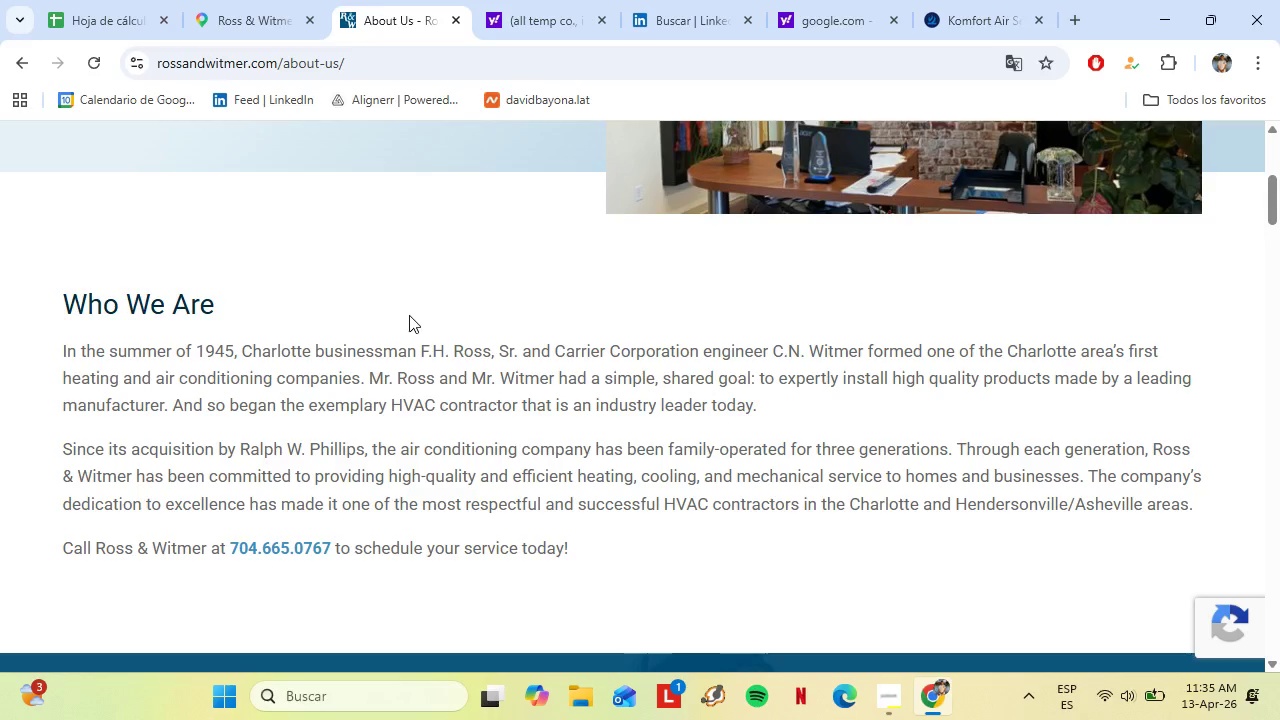 
wait(10.19)
 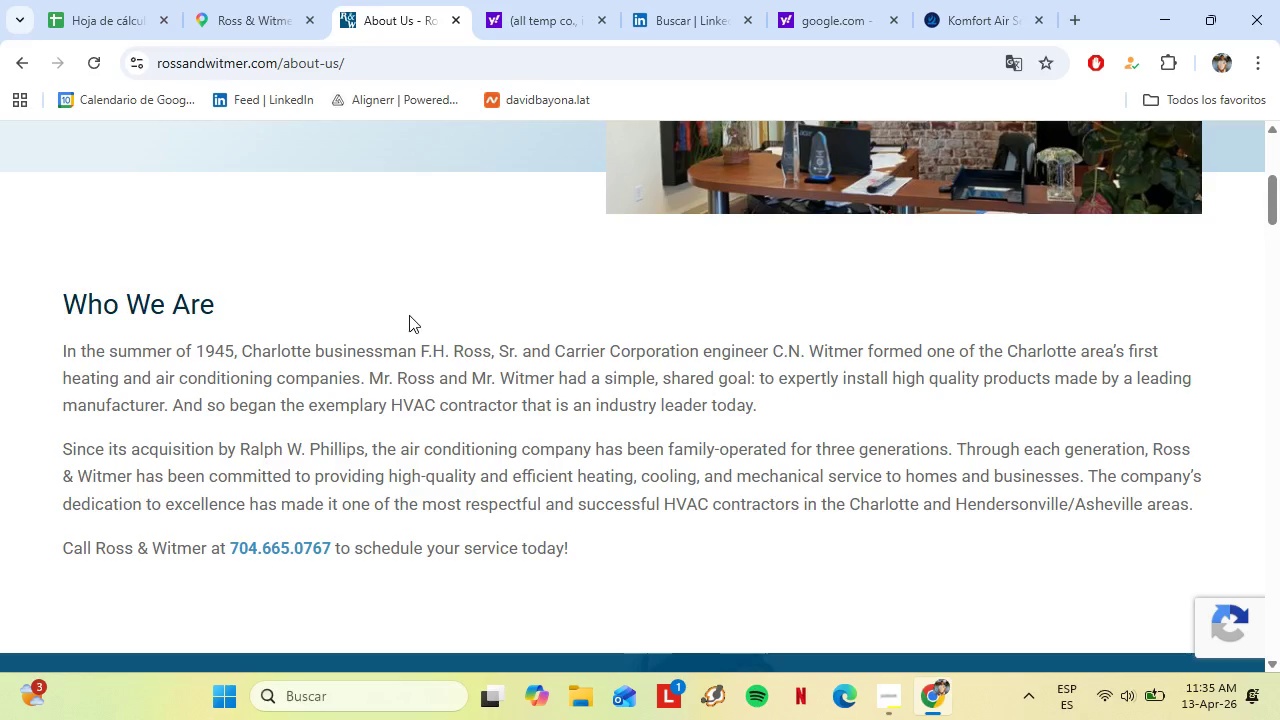 
left_click_drag(start_coordinate=[242, 353], to_coordinate=[306, 351])
 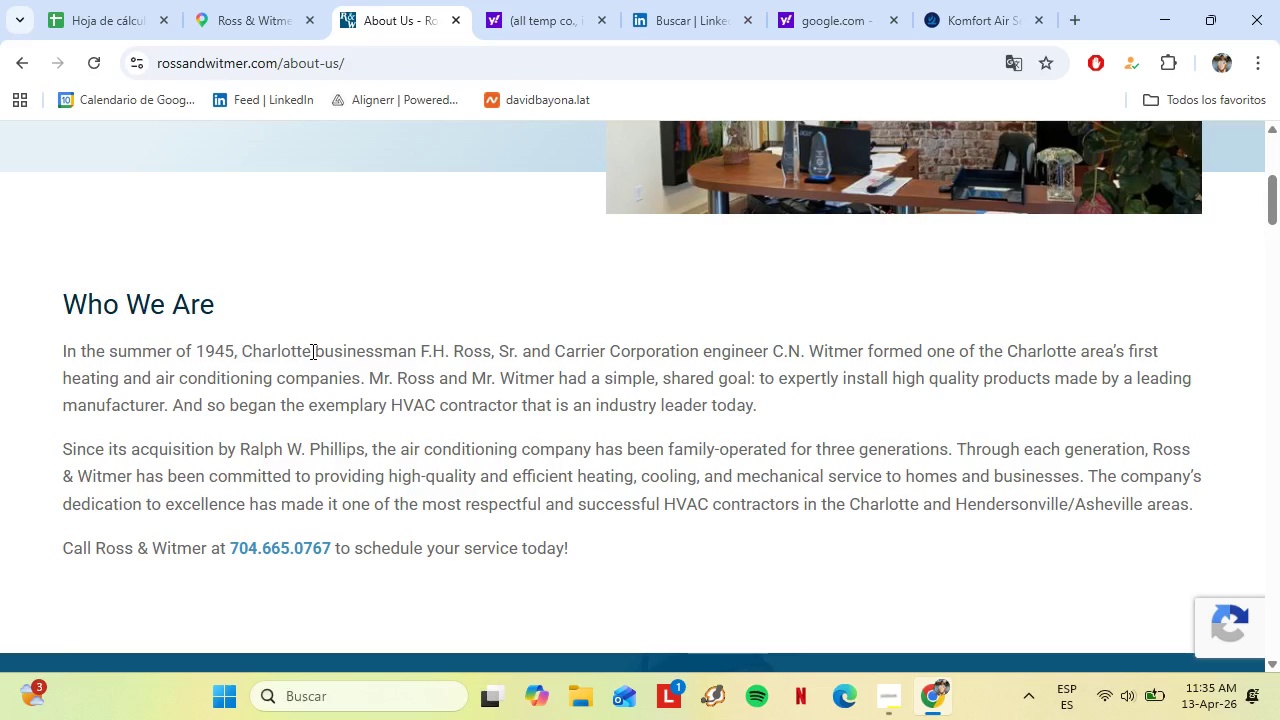 
left_click([311, 351])
 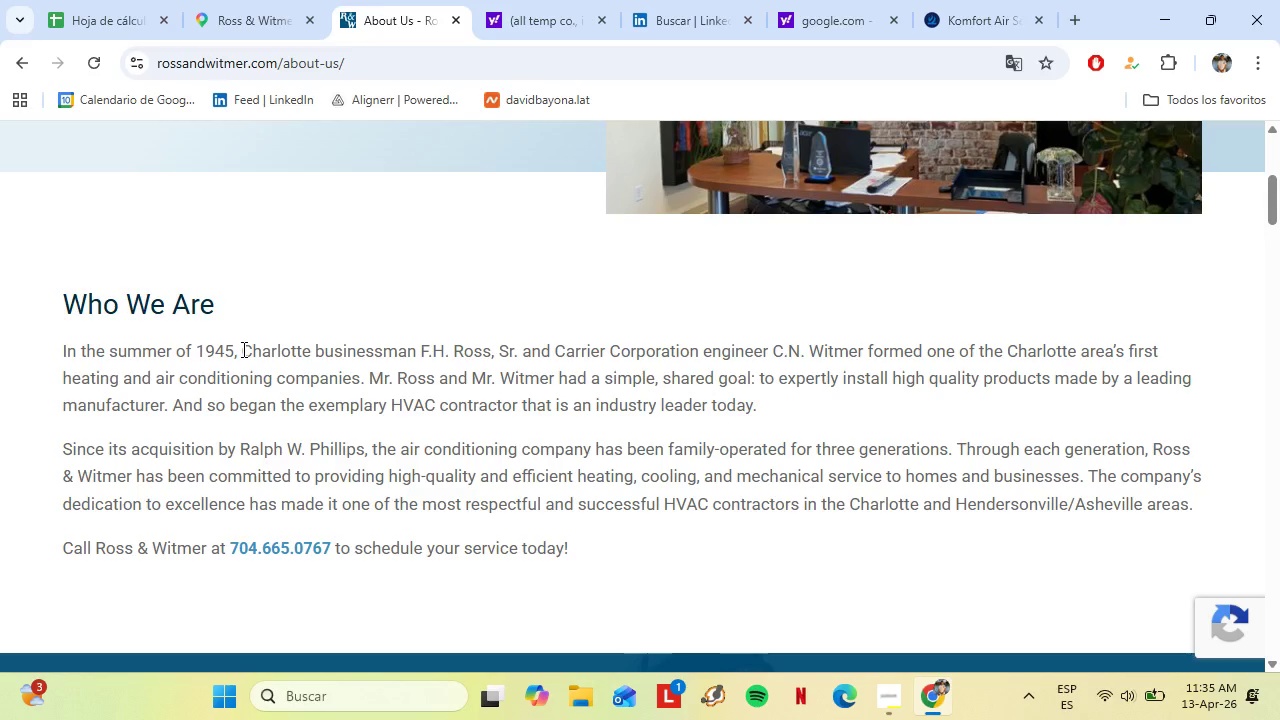 
left_click_drag(start_coordinate=[242, 349], to_coordinate=[310, 349])
 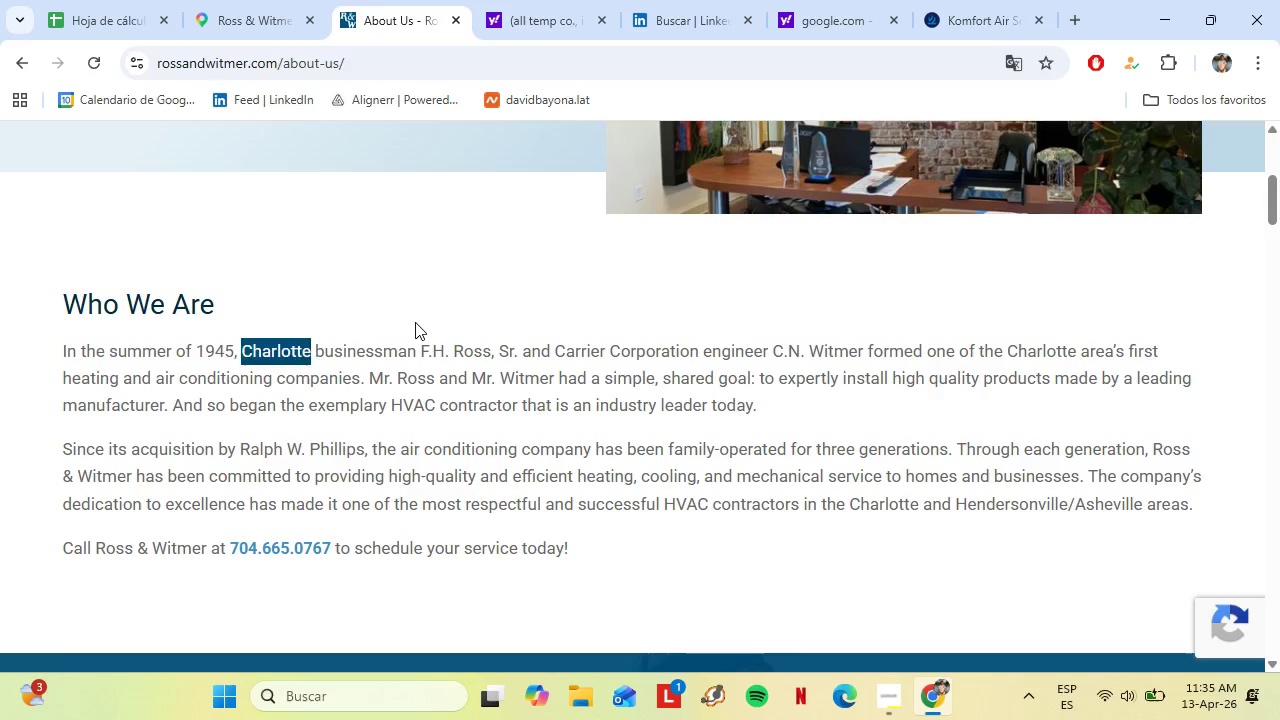 
left_click([415, 322])
 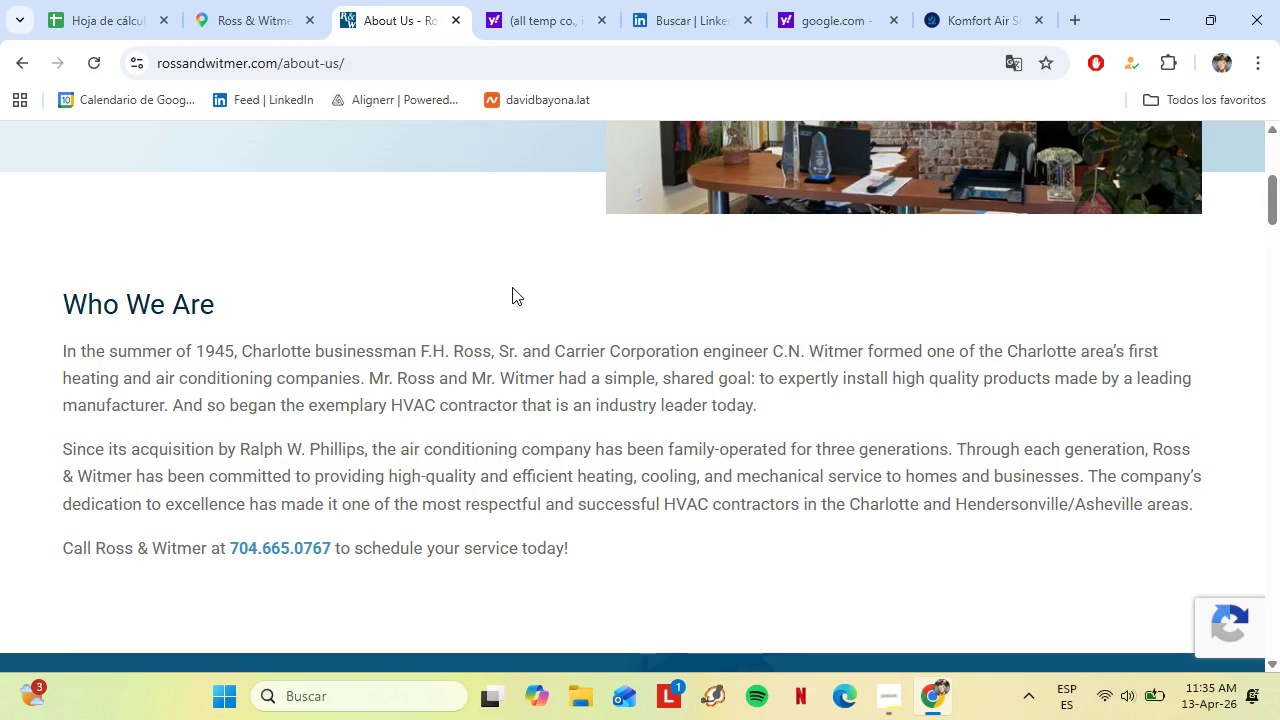 
wait(10.02)
 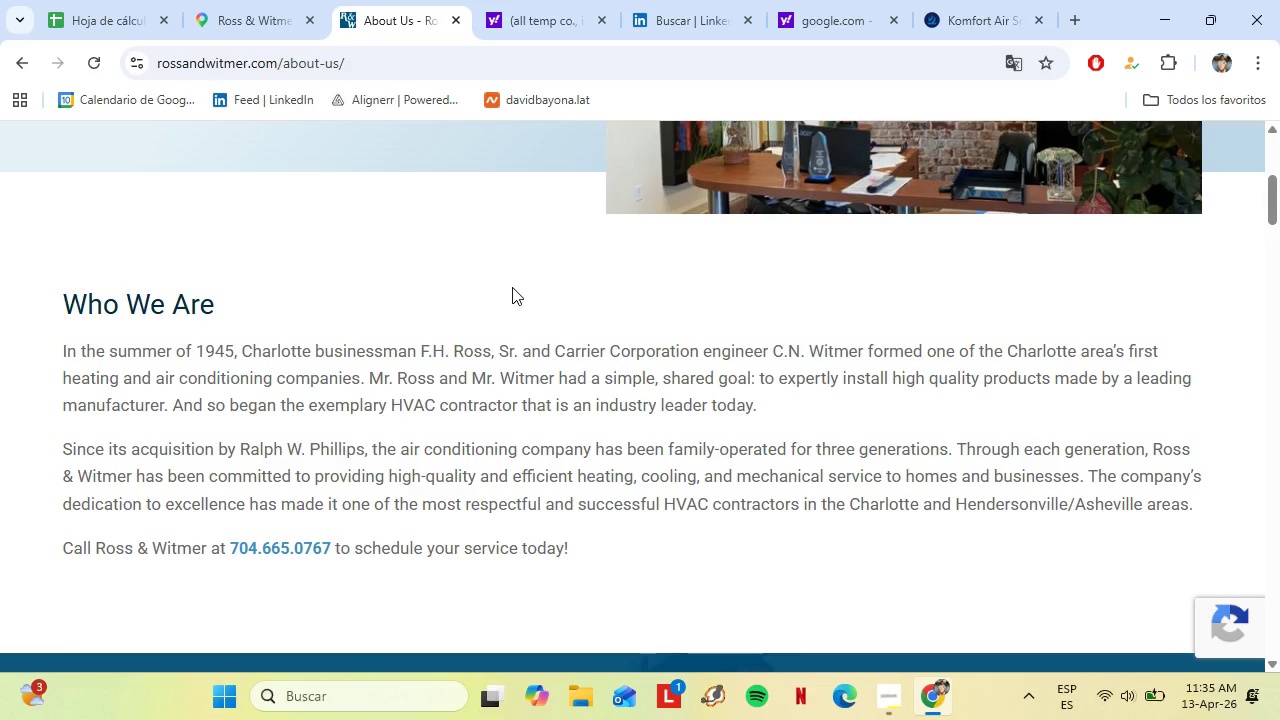 
left_click([259, 0])
 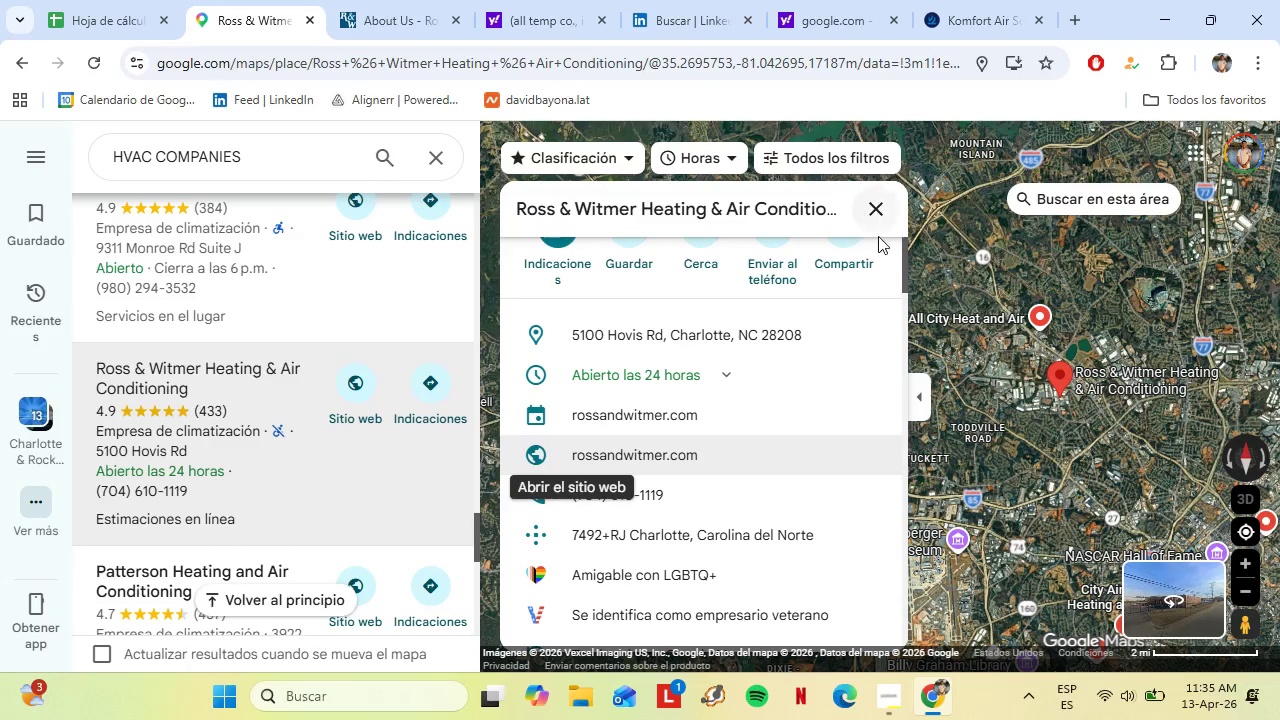 
left_click_drag(start_coordinate=[952, 309], to_coordinate=[1045, 229])
 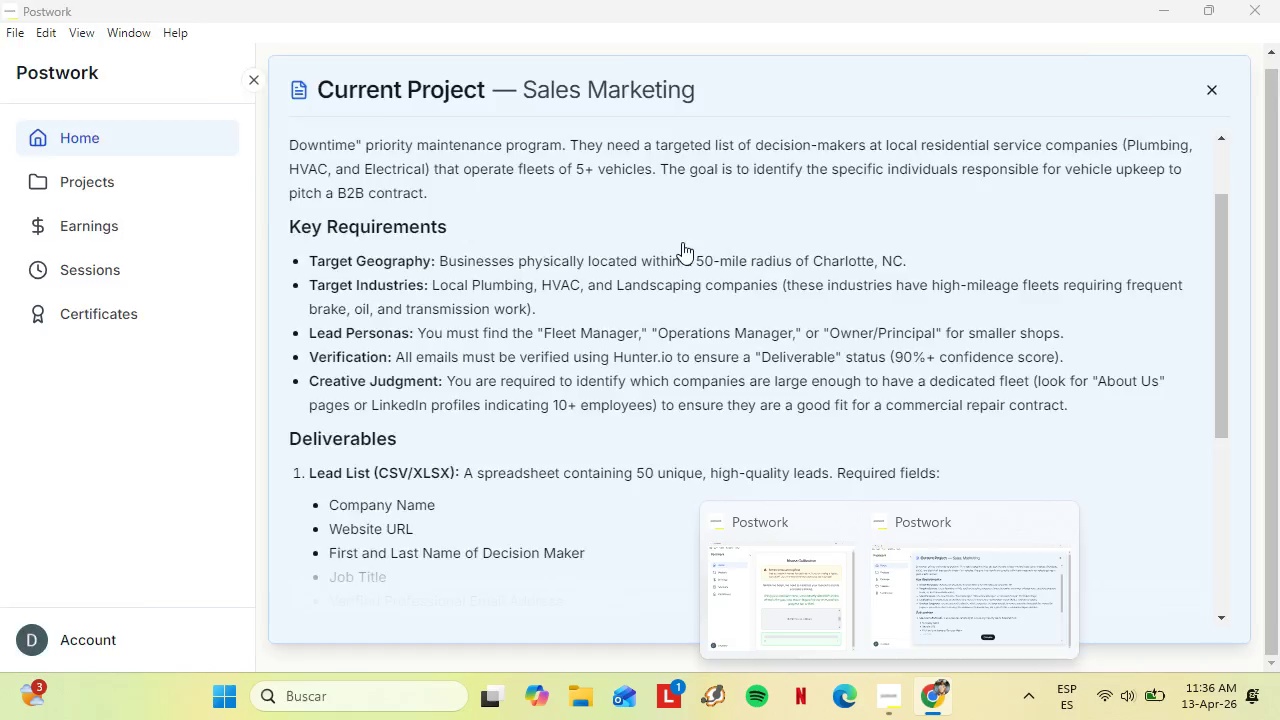 
left_click([415, 2])
 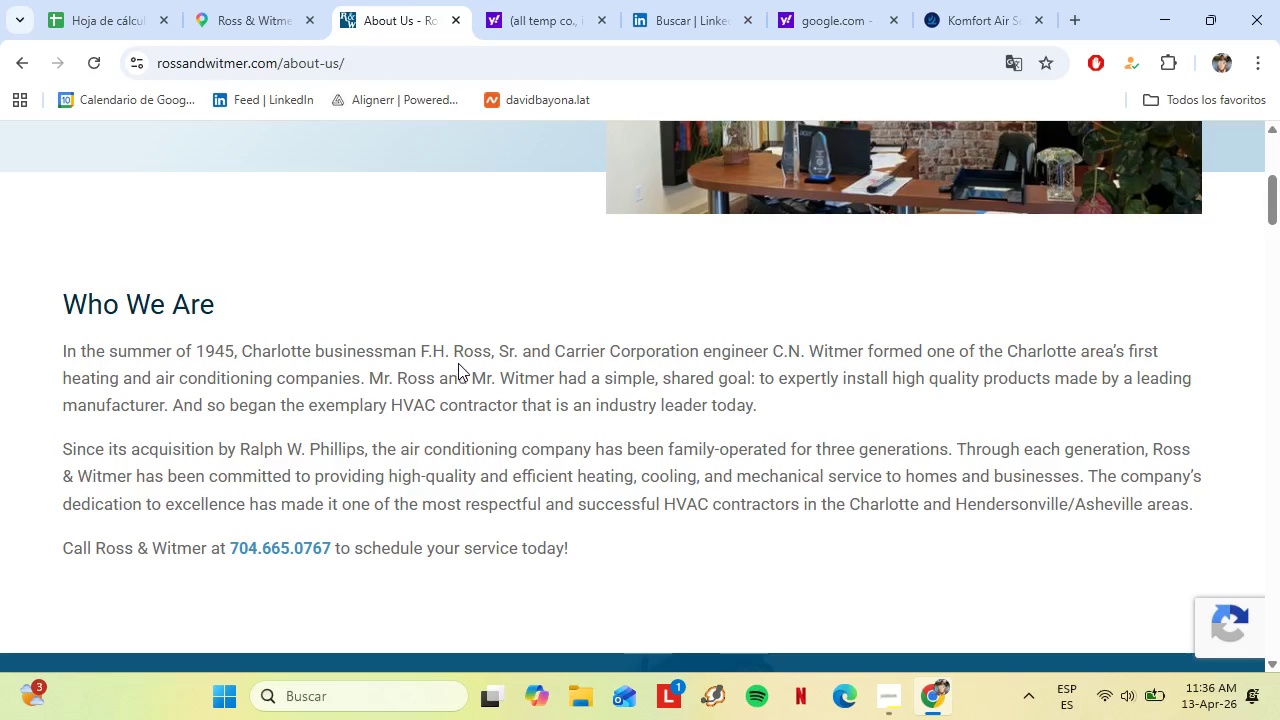 
left_click_drag(start_coordinate=[457, 355], to_coordinate=[488, 354])
 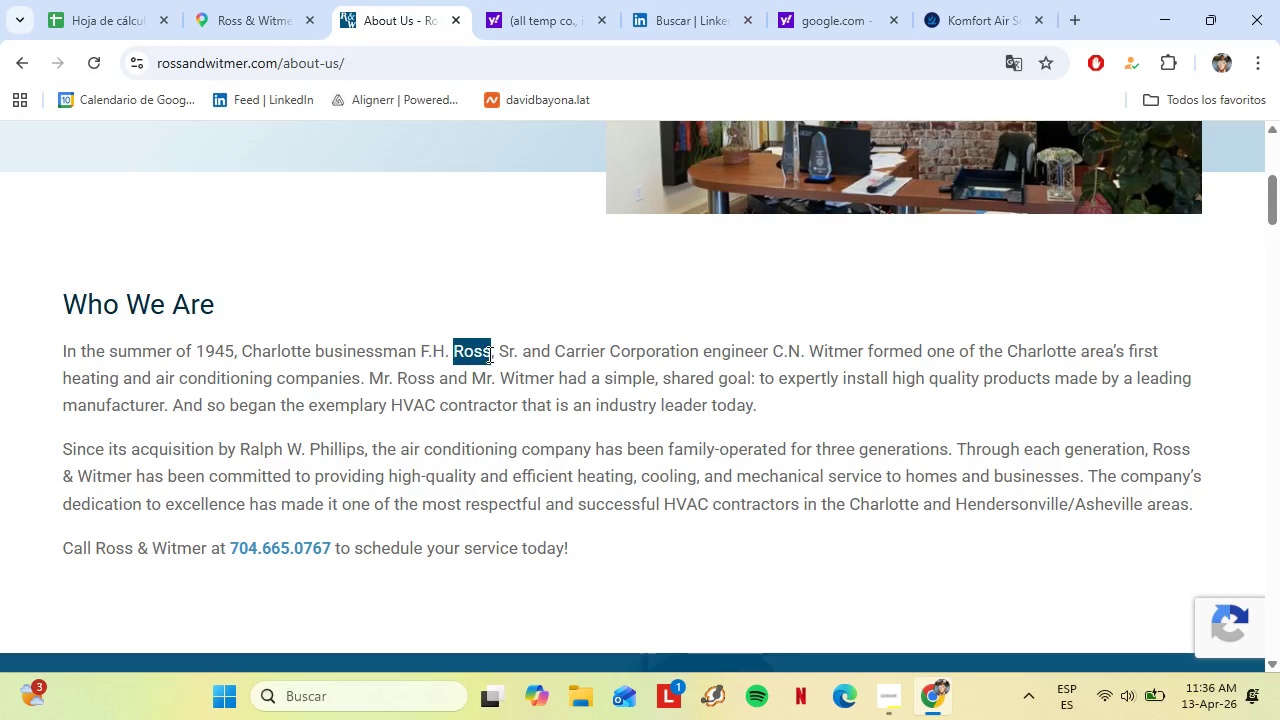 
key(Control+C)
 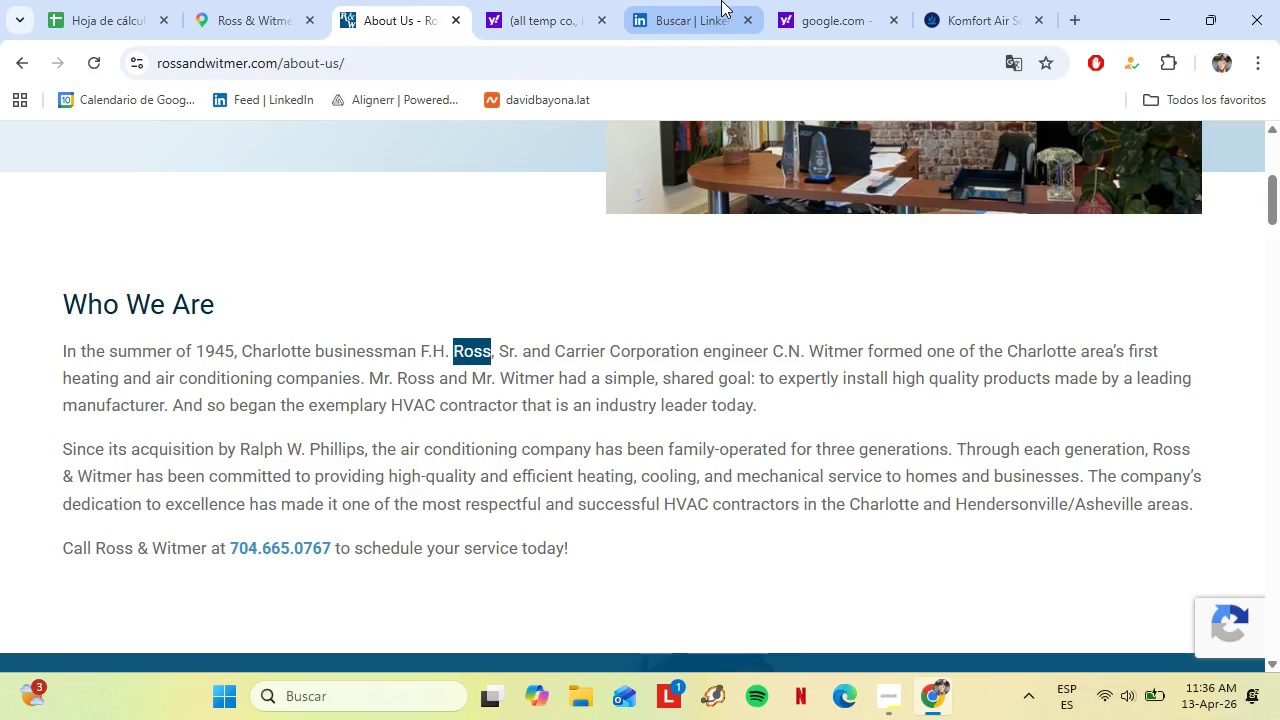 
left_click([720, 0])
 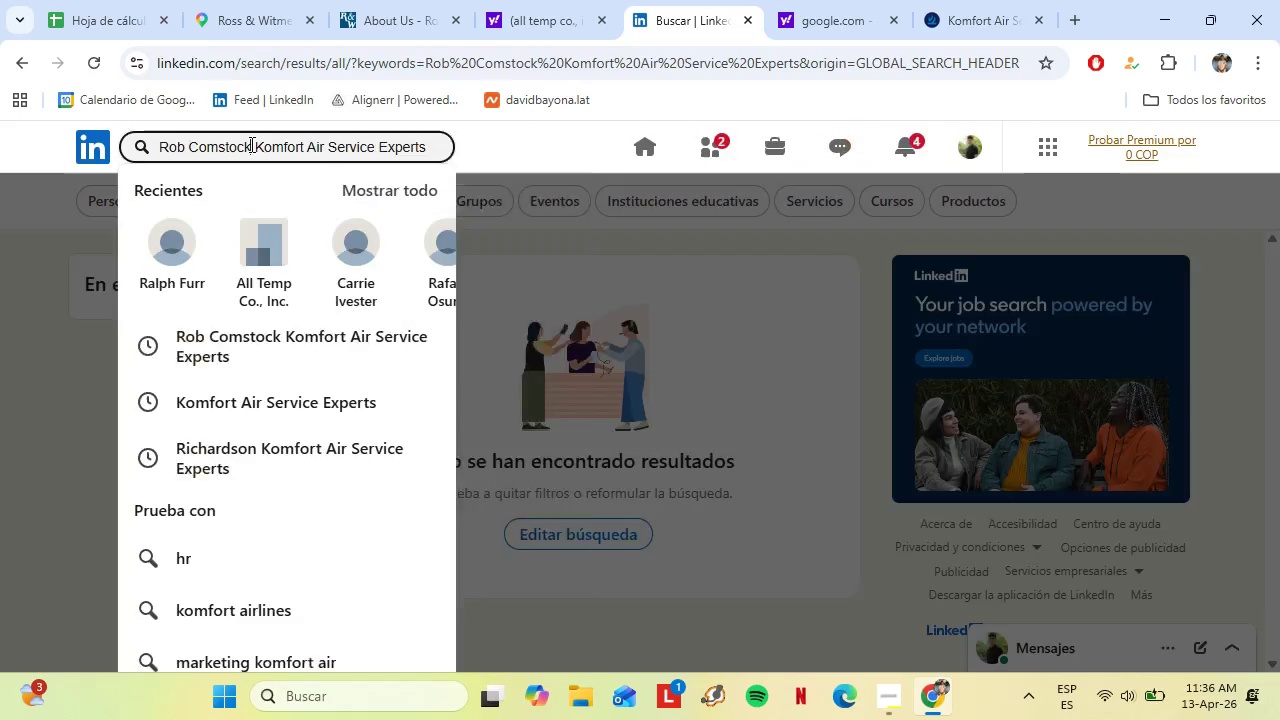 
double_click([250, 144])
 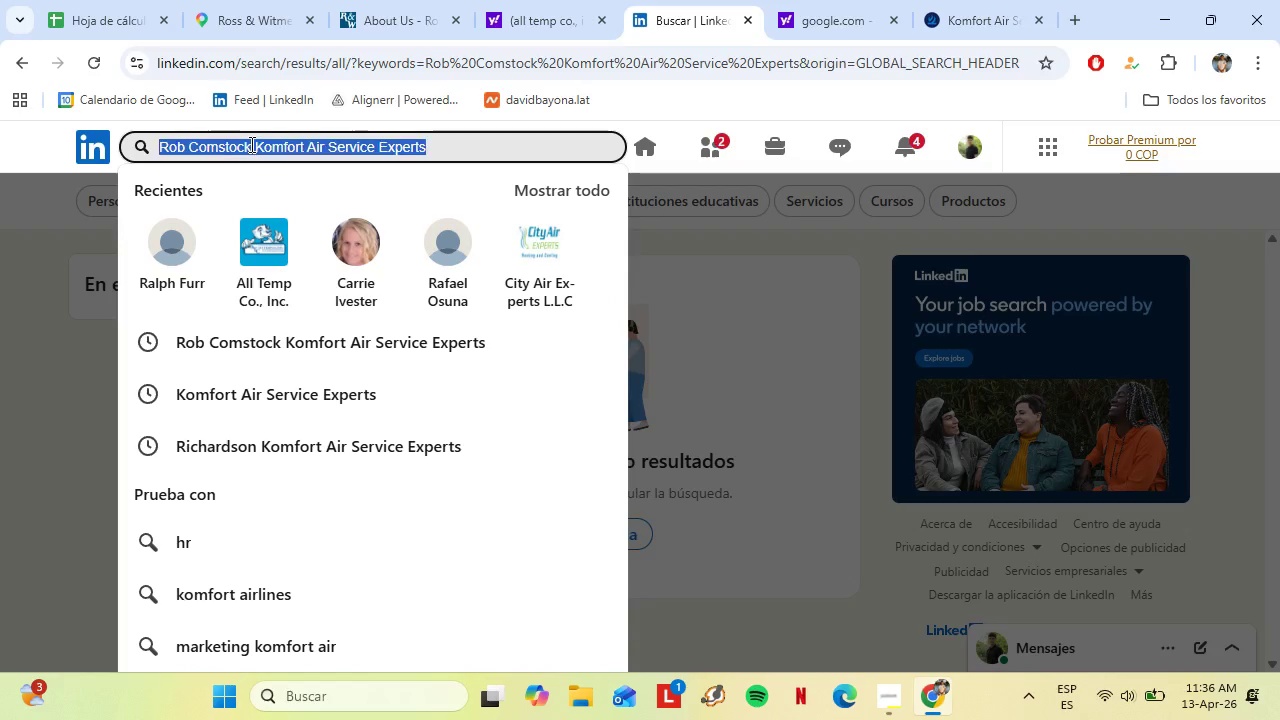 
triple_click([250, 144])
 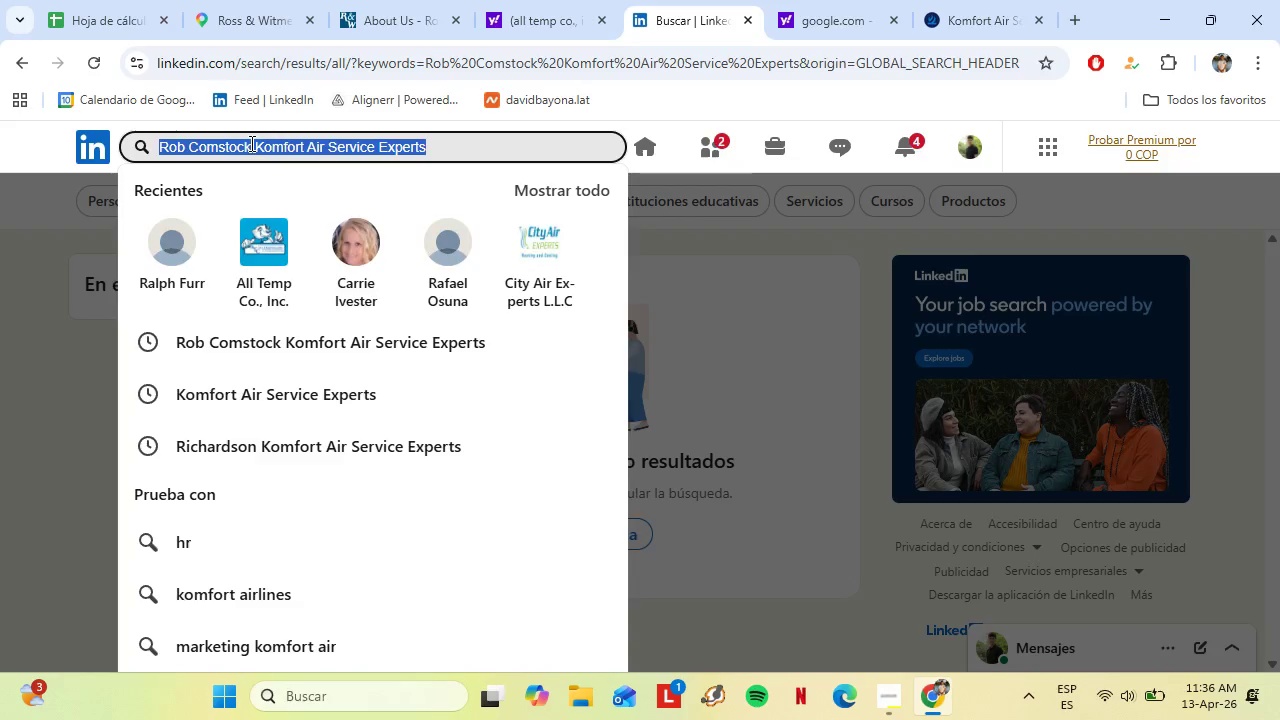 
triple_click([250, 143])
 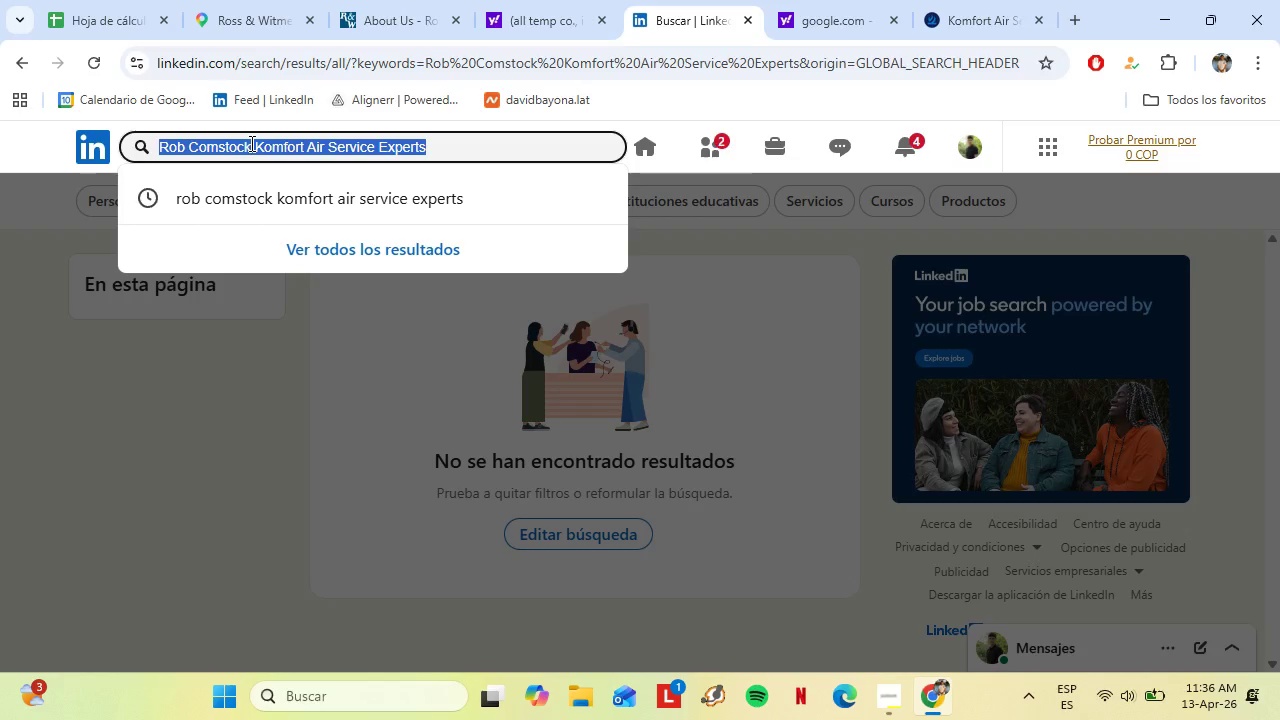 
key(Control+V)
 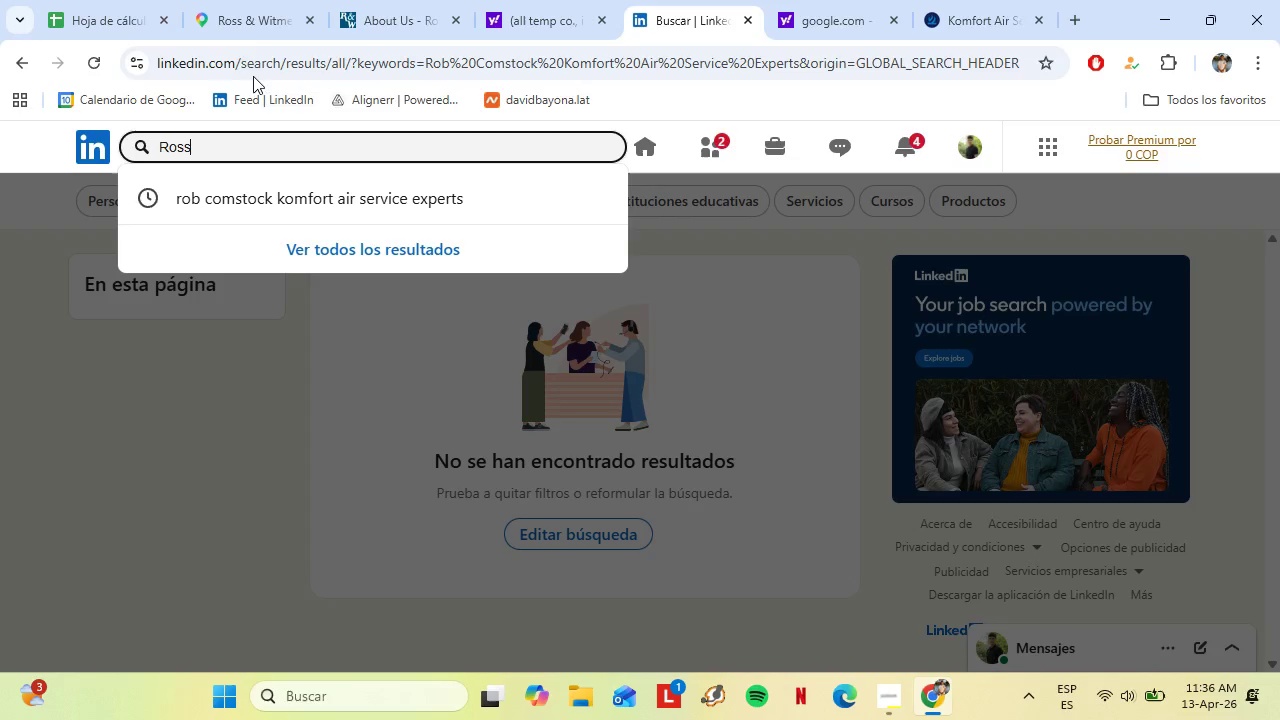 
key(Space)
 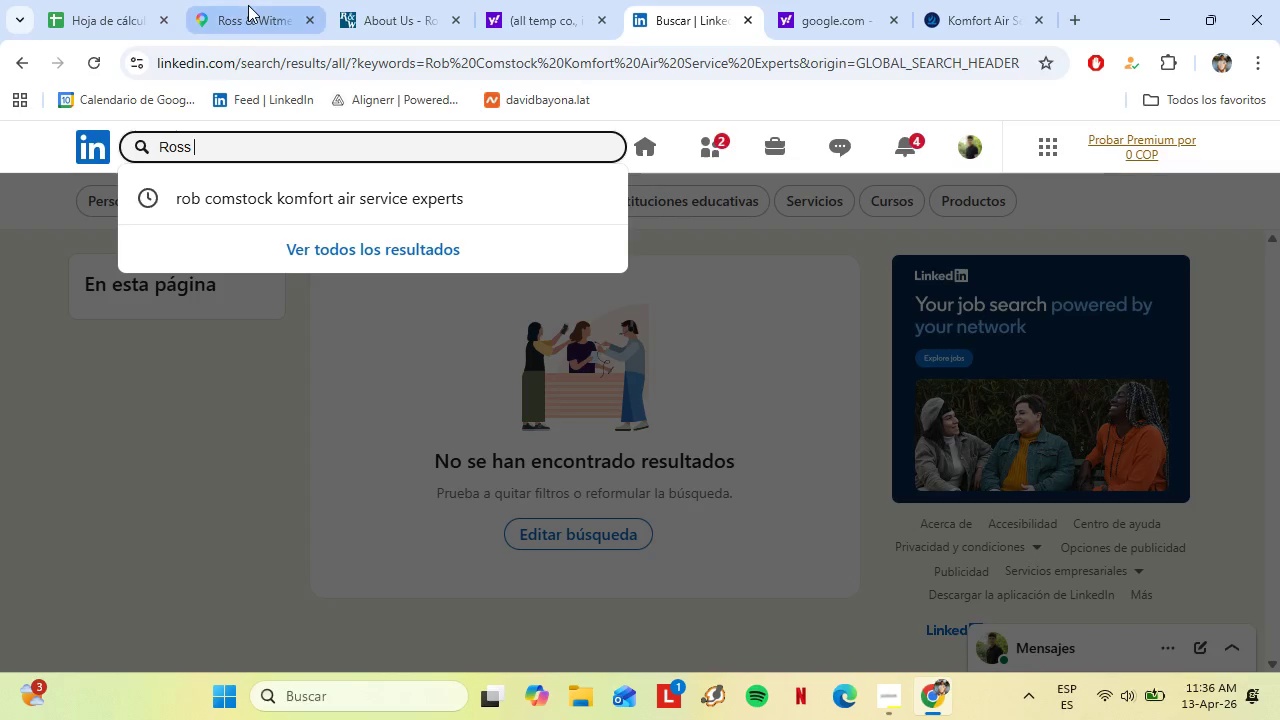 
left_click([248, 4])
 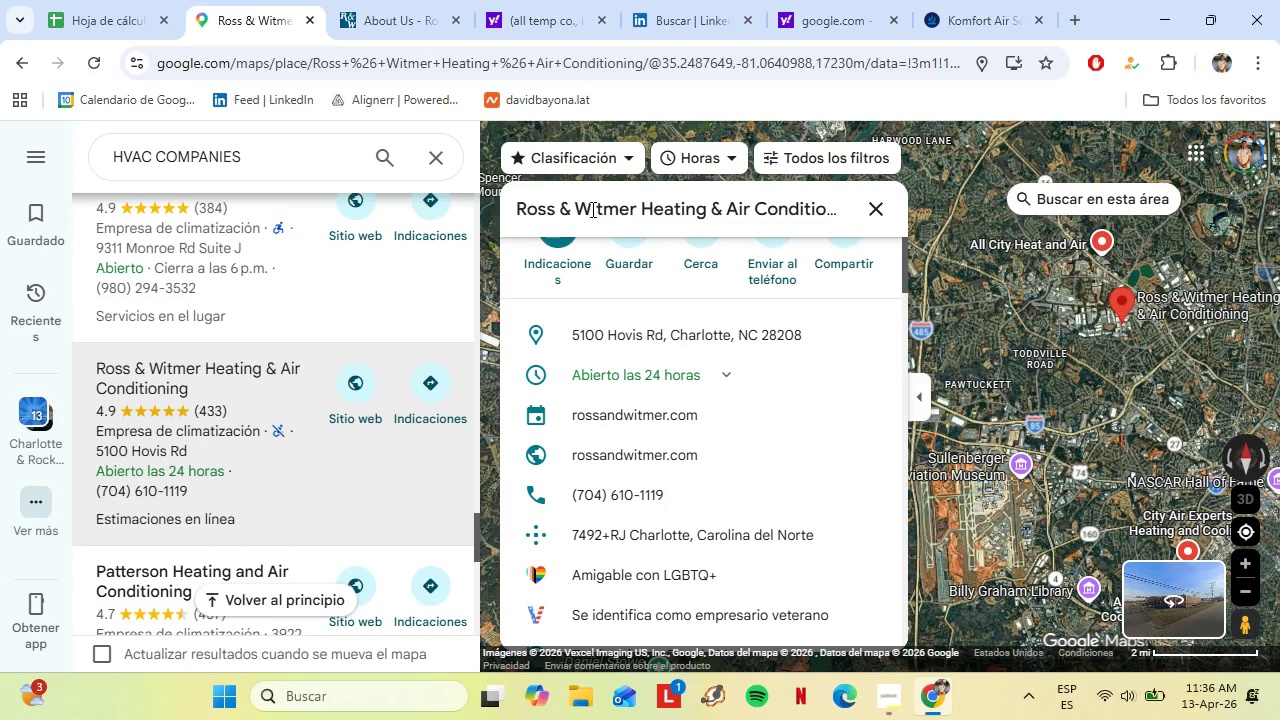 
double_click([591, 209])
 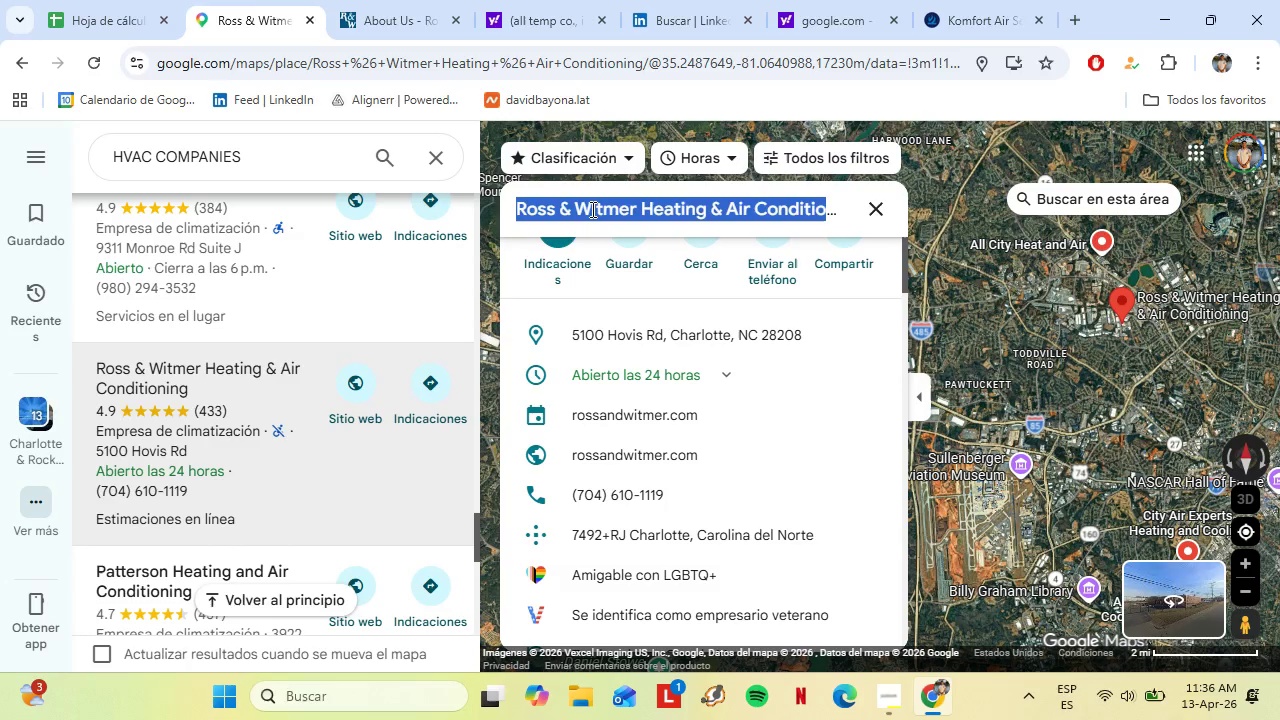 
triple_click([591, 209])
 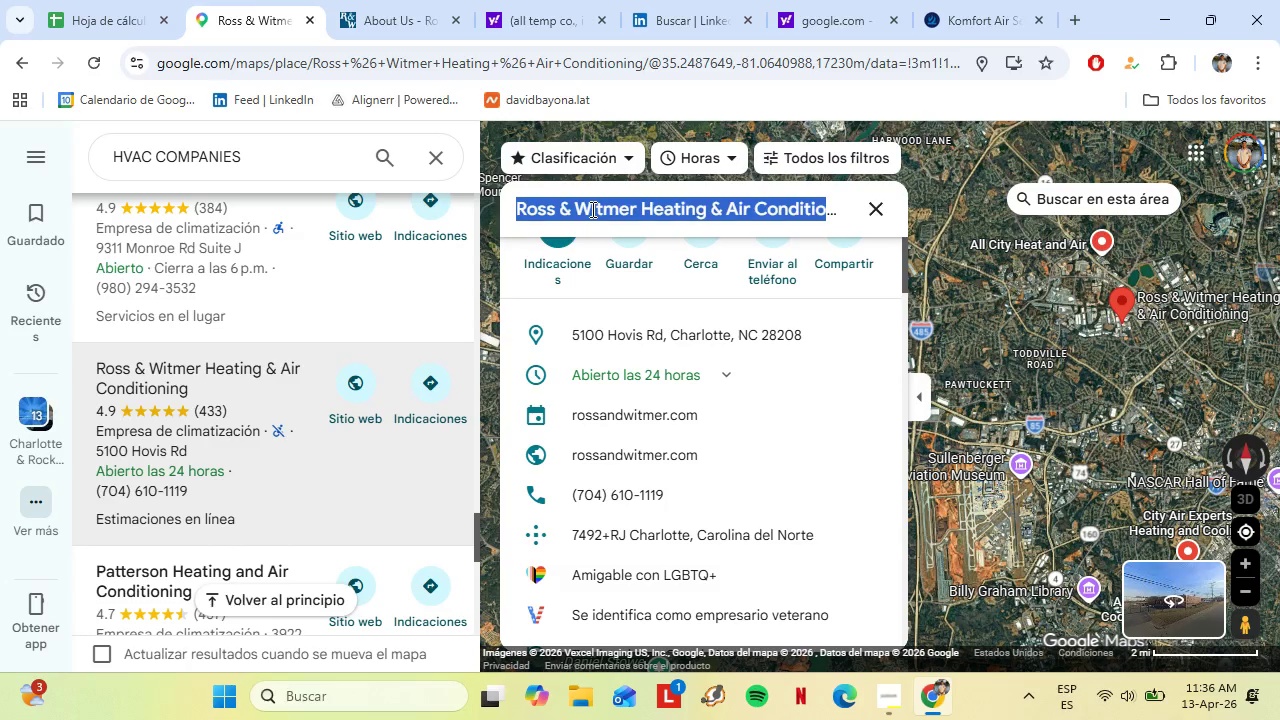 
triple_click([591, 209])
 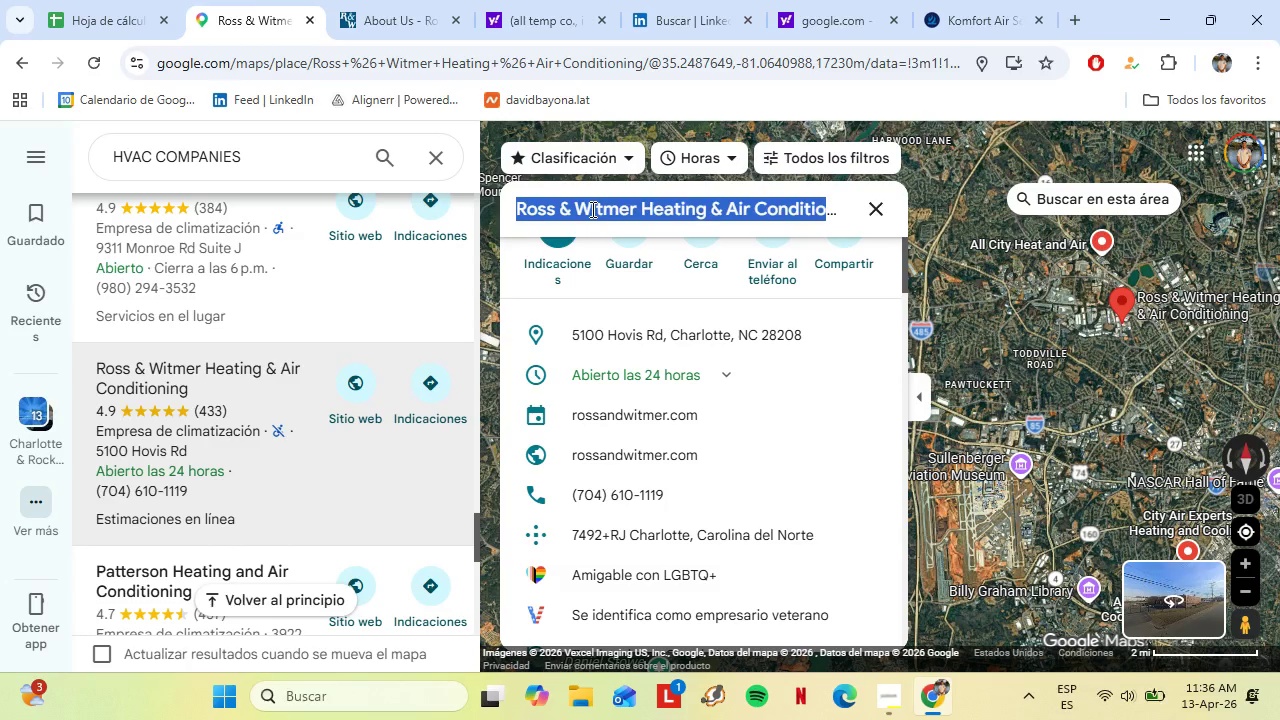 
key(Control+C)
 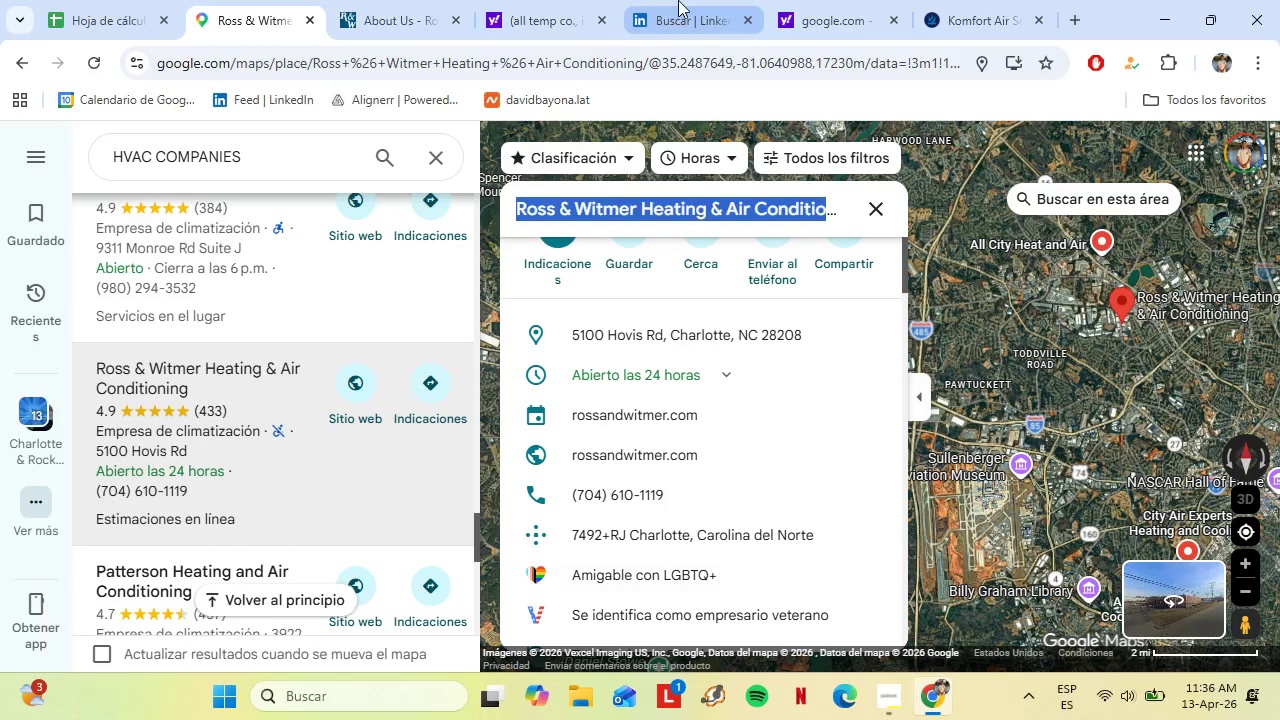 
left_click([678, 0])
 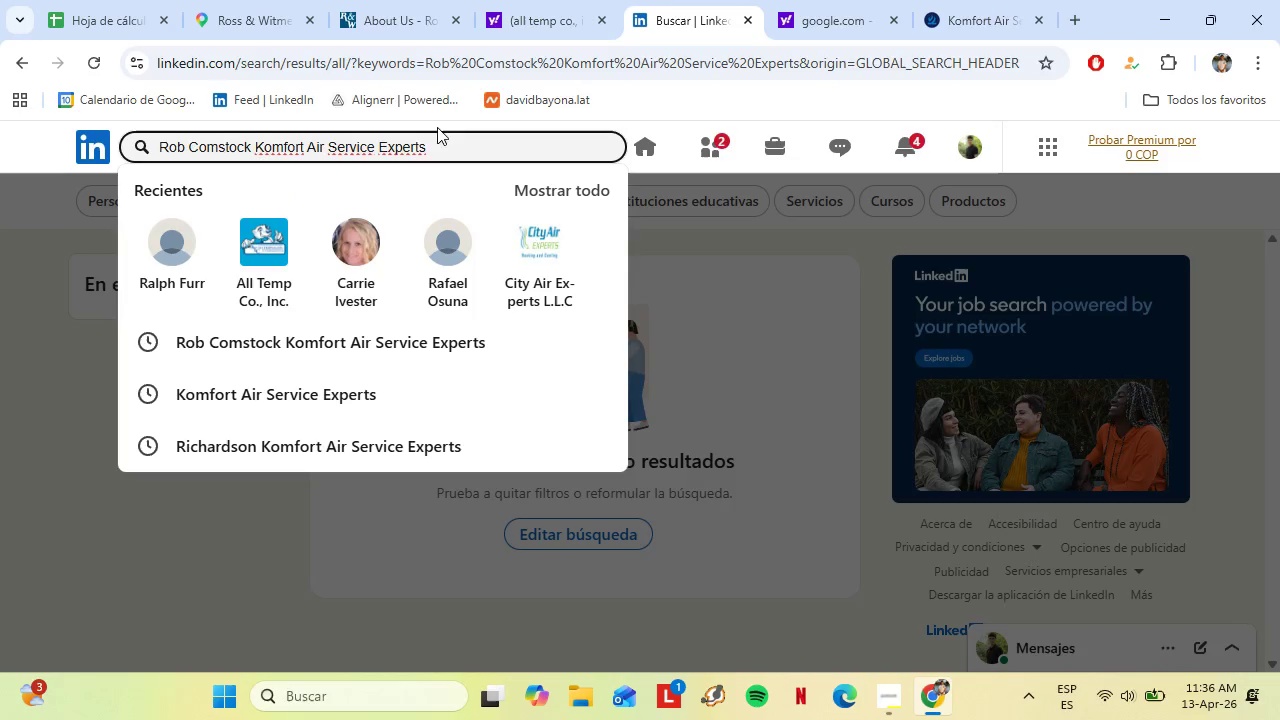 
key(Control+ControlLeft)
 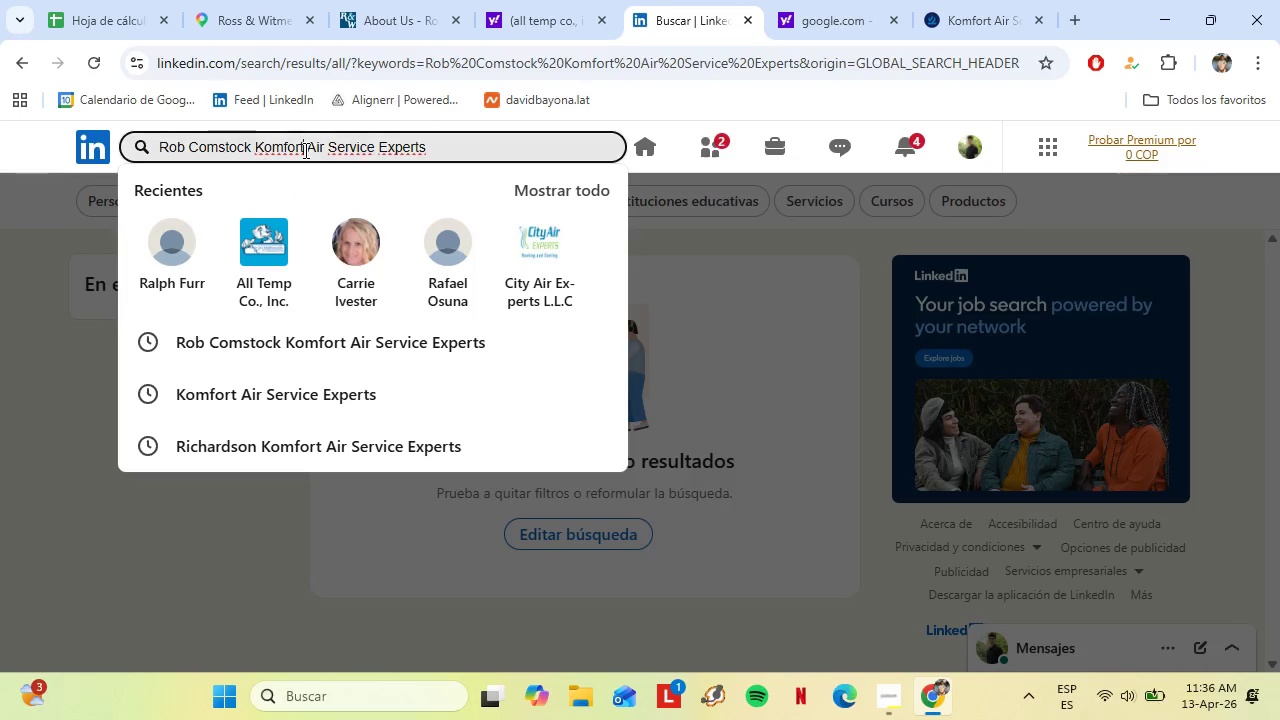 
double_click([304, 150])
 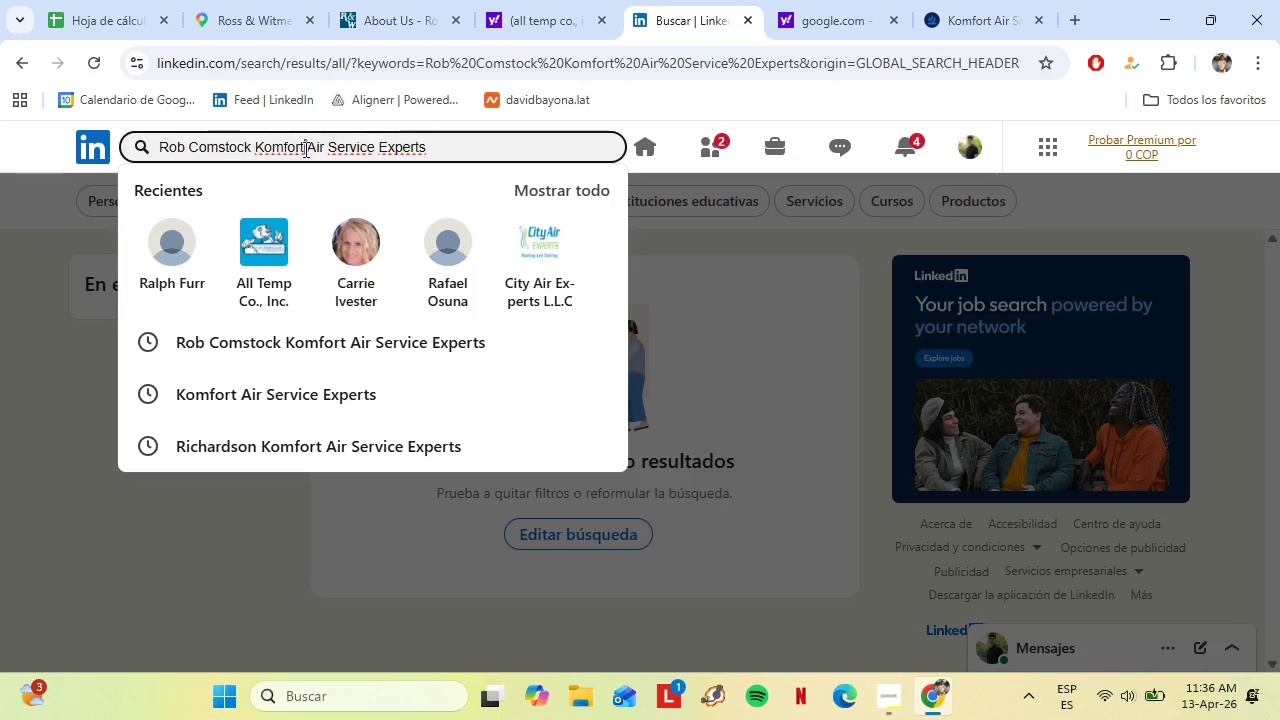 
triple_click([304, 149])
 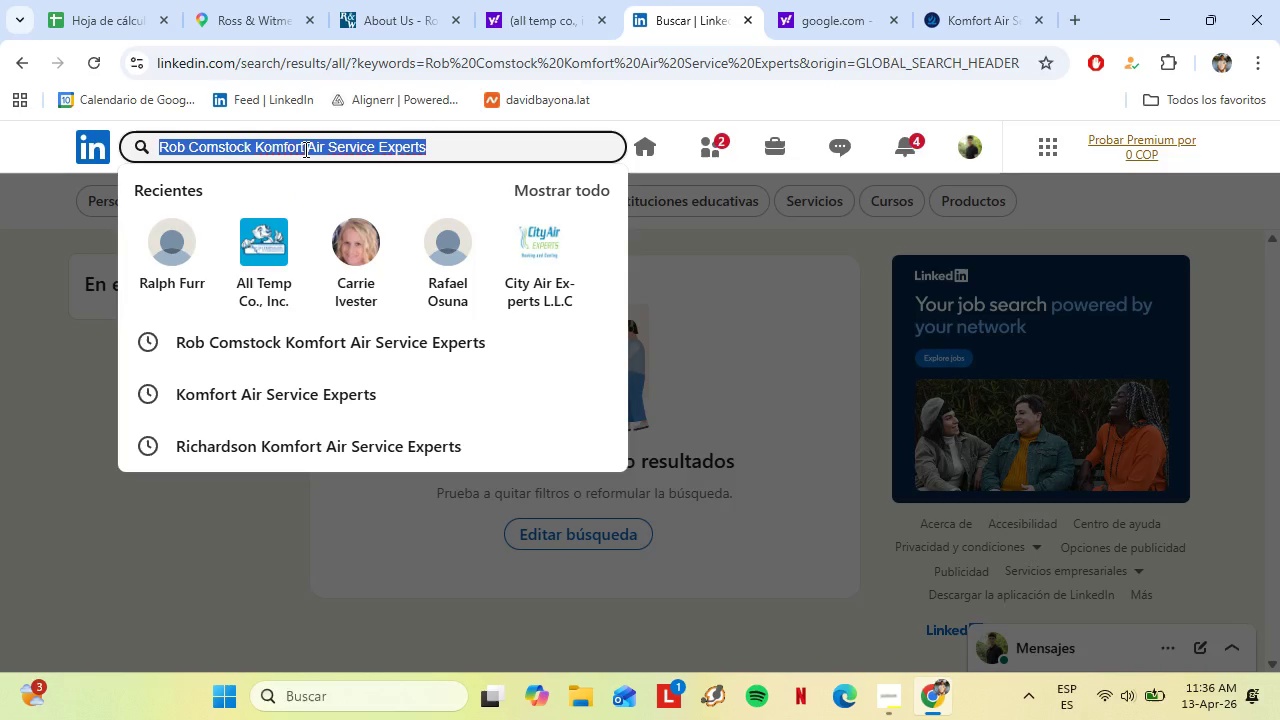 
key(Control+V)
 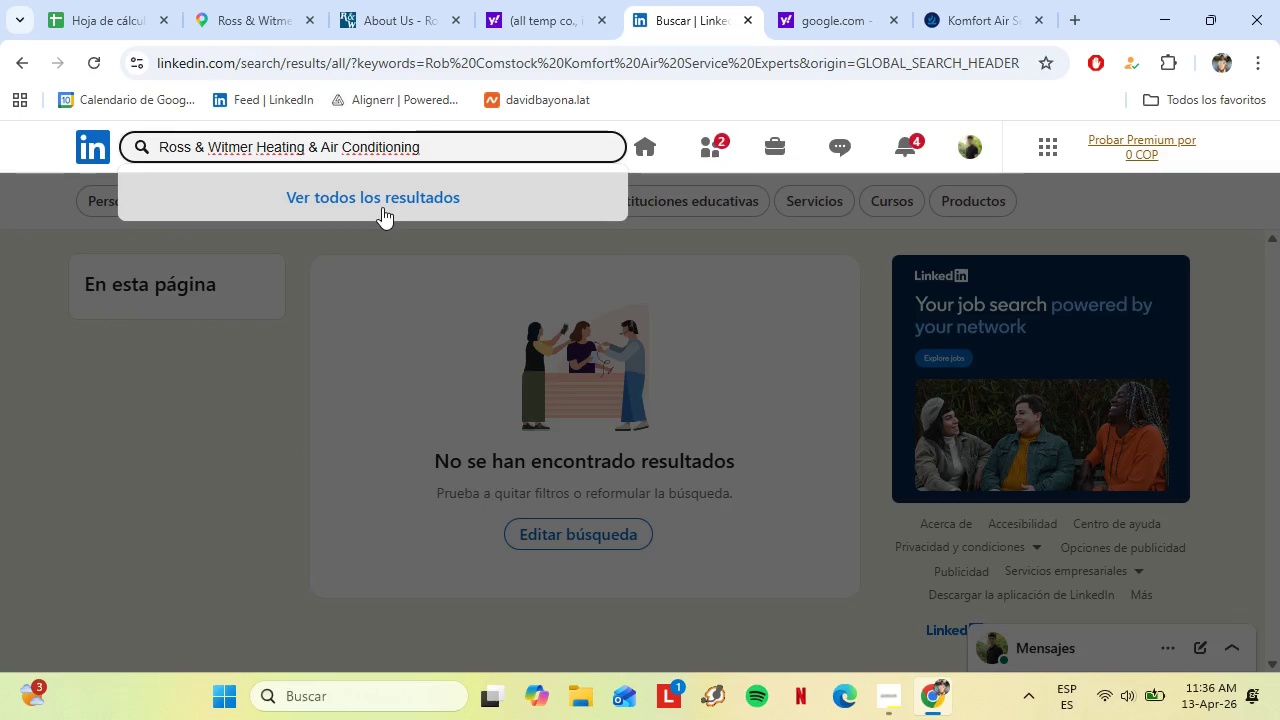 
left_click([397, 187])
 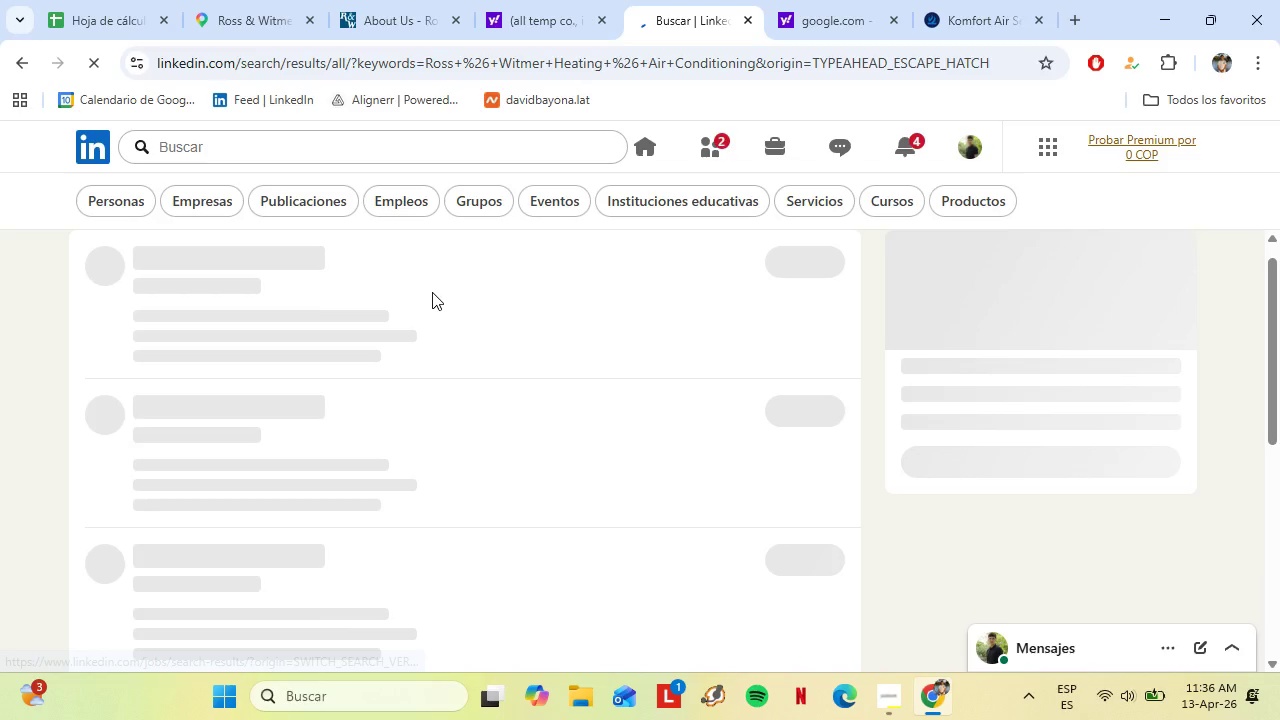 
mouse_move([312, 216])
 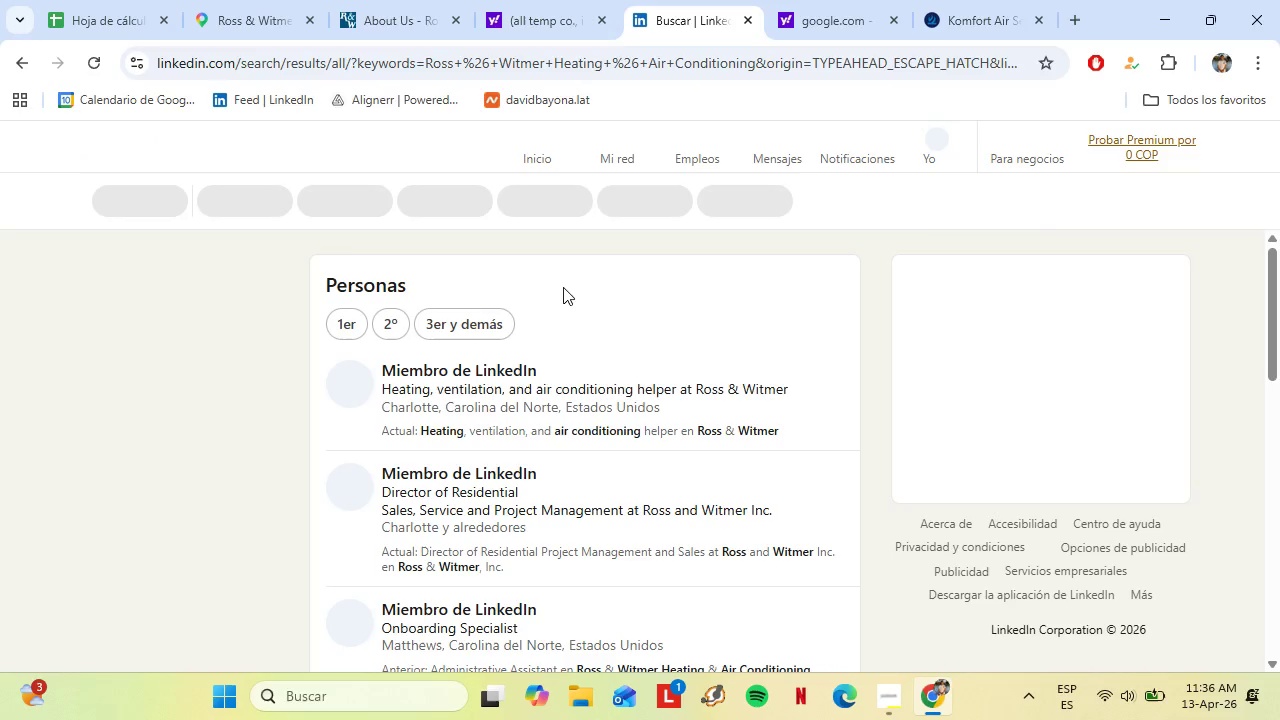 
left_click([817, 0])
 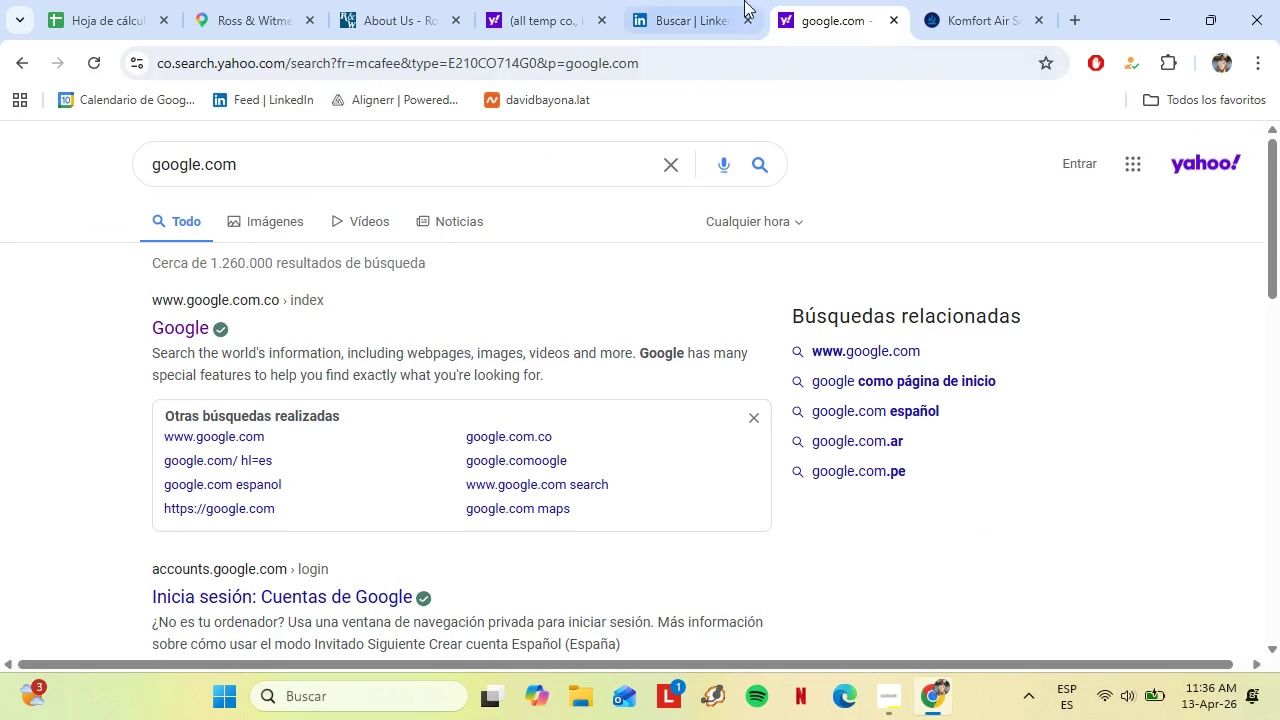 
left_click([521, 0])
 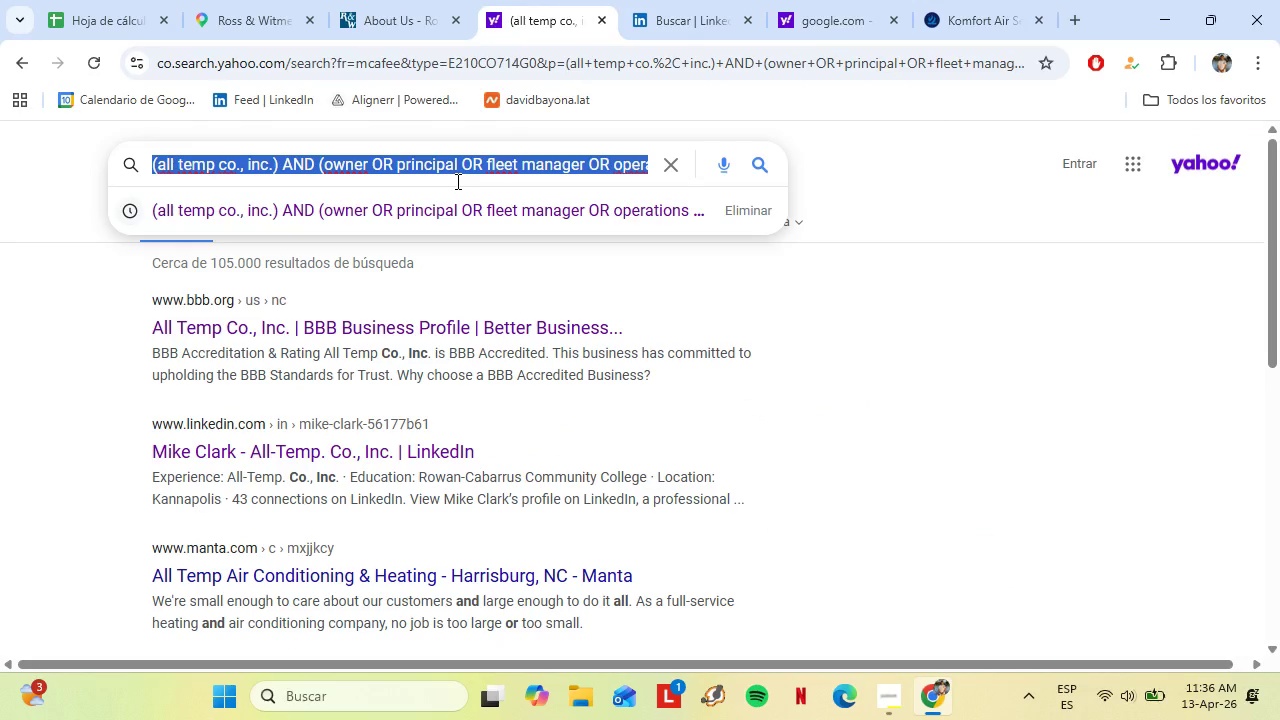 
key(Control+C)
 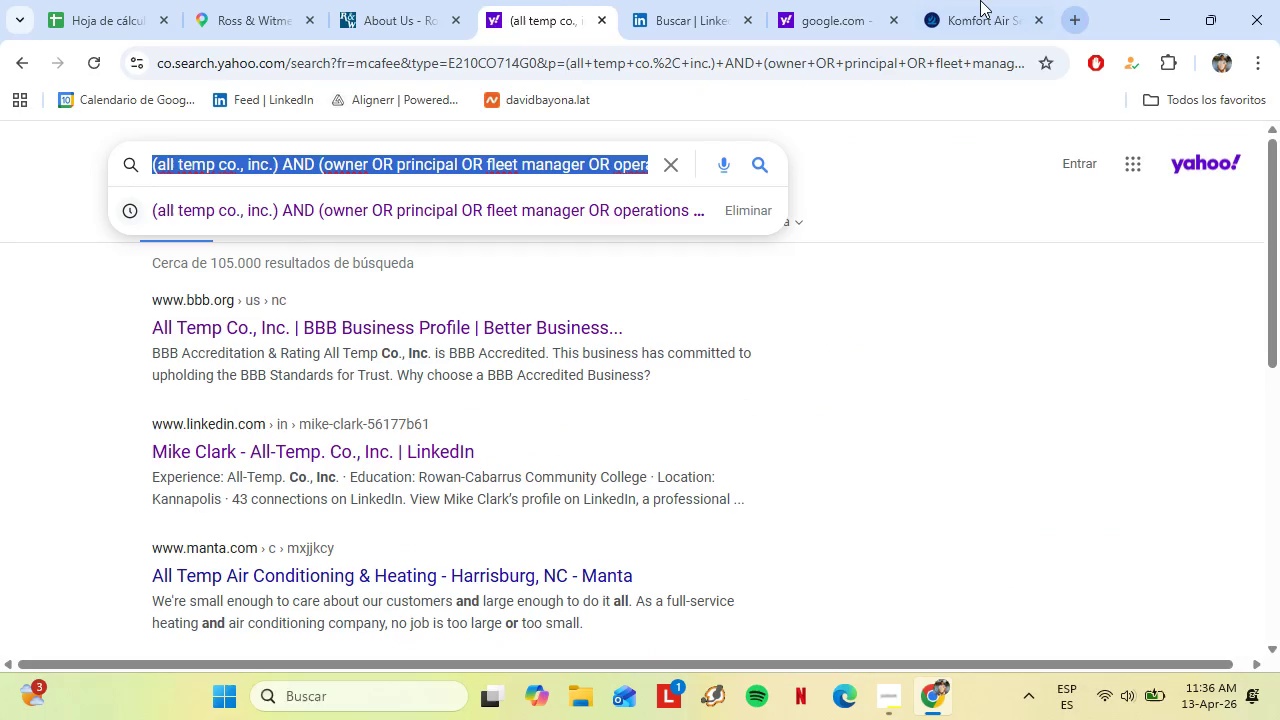 
left_click([978, 0])
 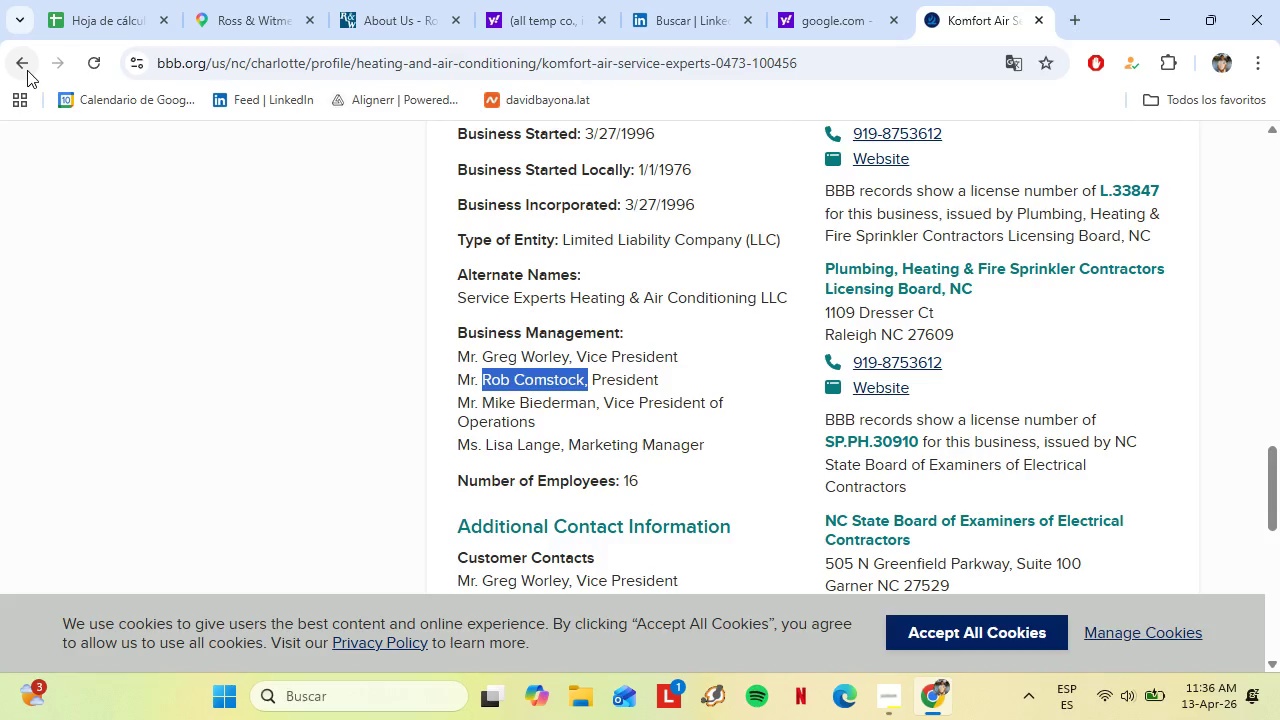 
left_click([27, 69])
 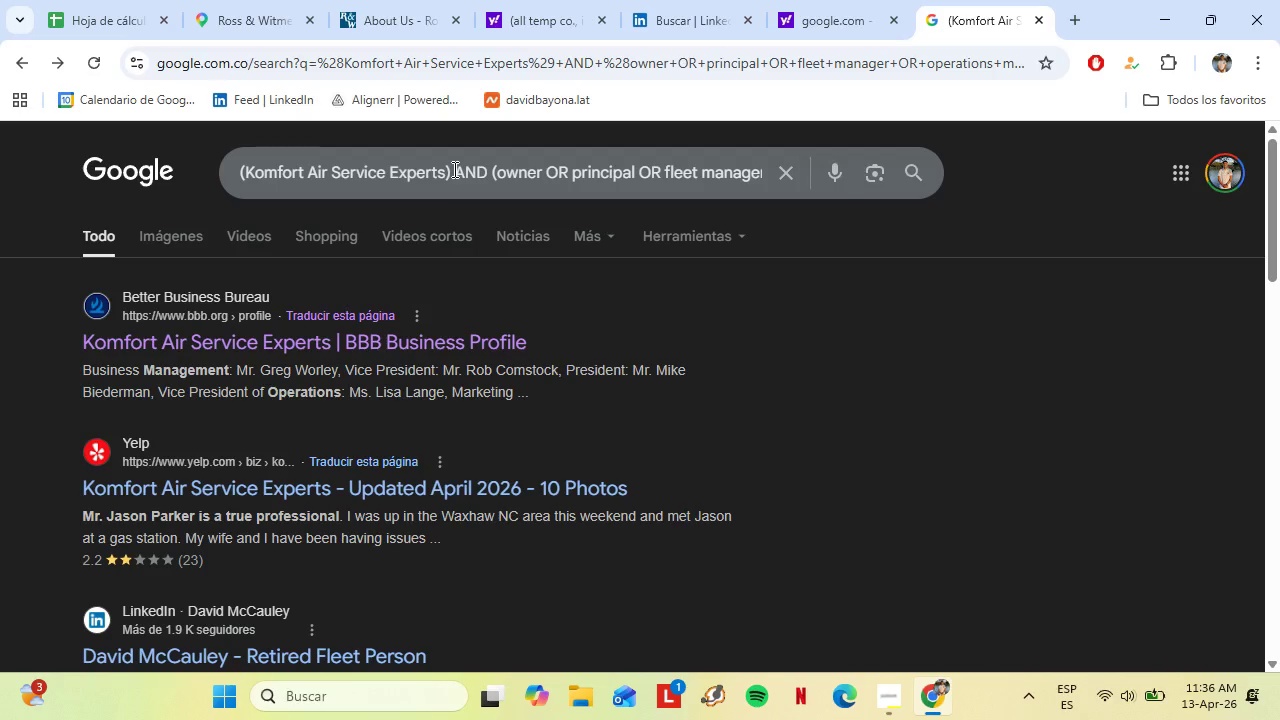 
left_click_drag(start_coordinate=[446, 168], to_coordinate=[247, 178])
 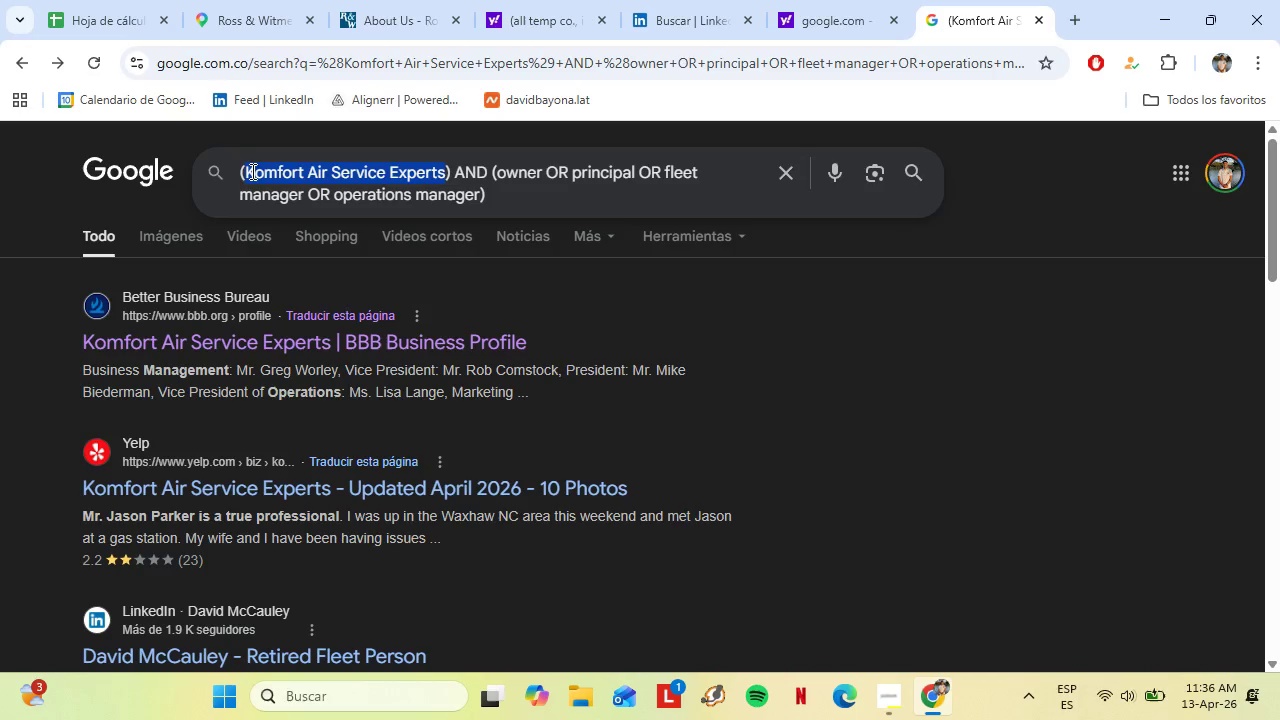 
key(Control+V)
 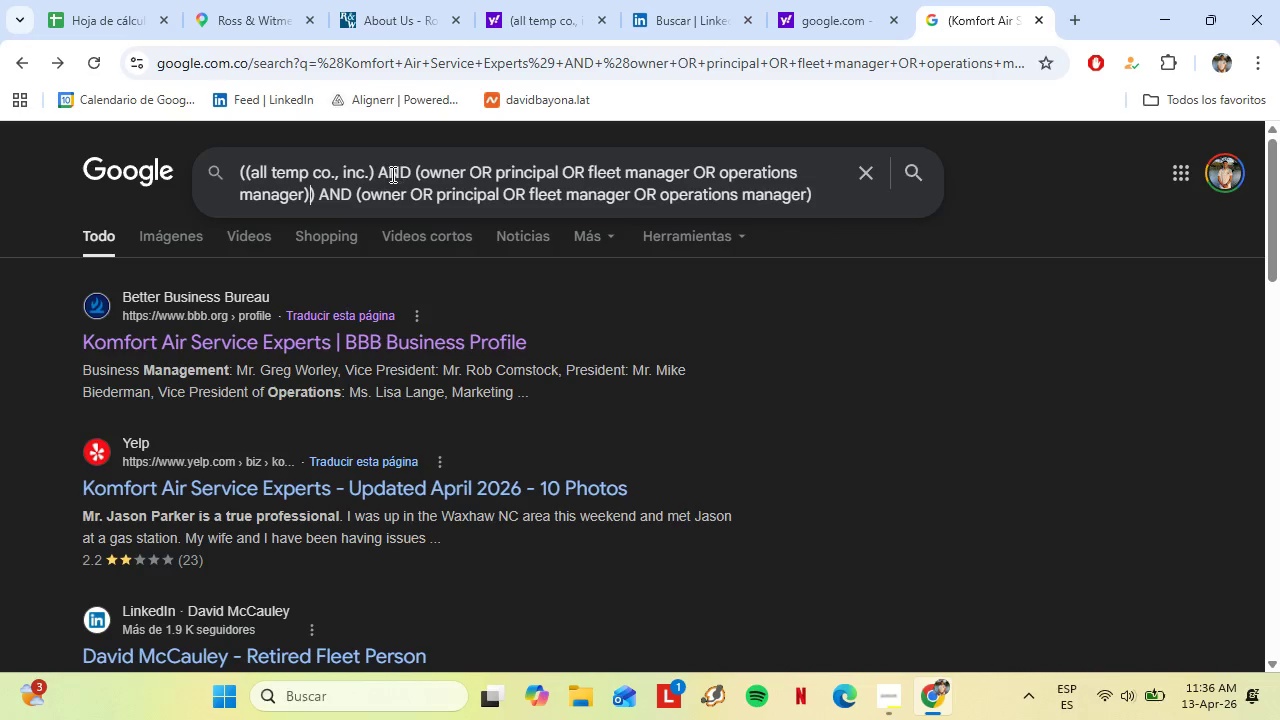 
key(Control+Z)
 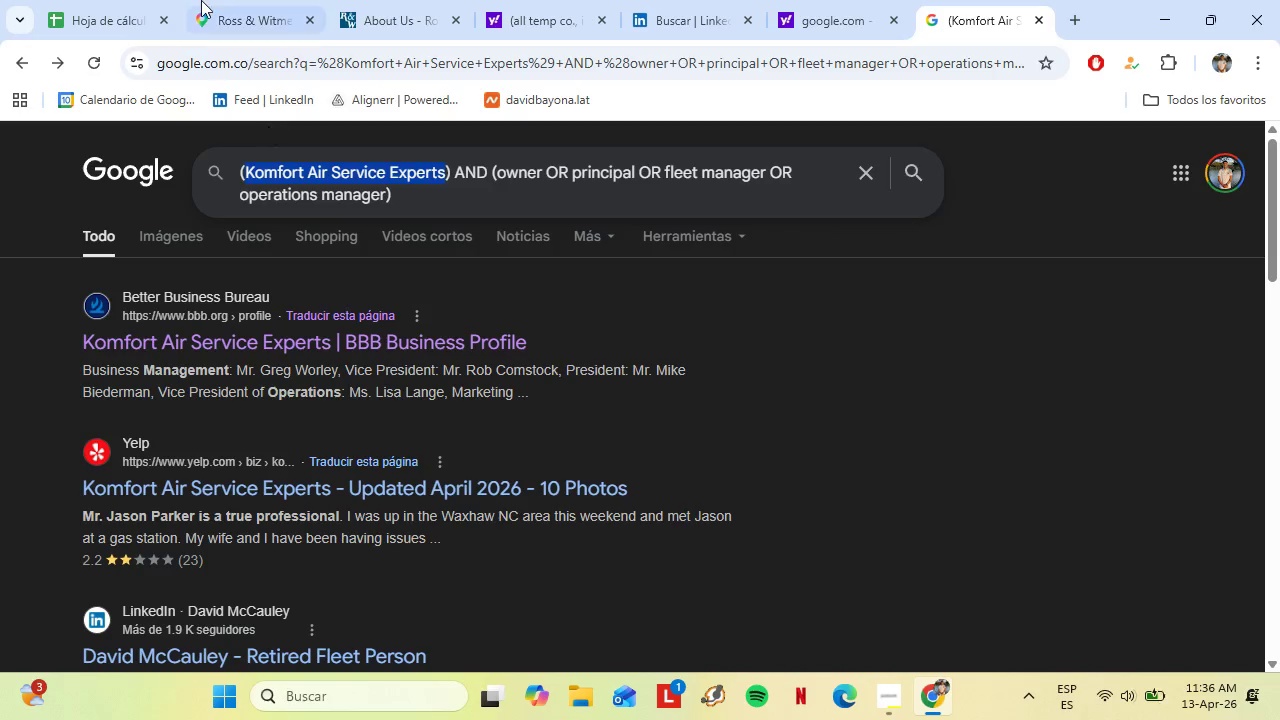 
left_click([202, 0])
 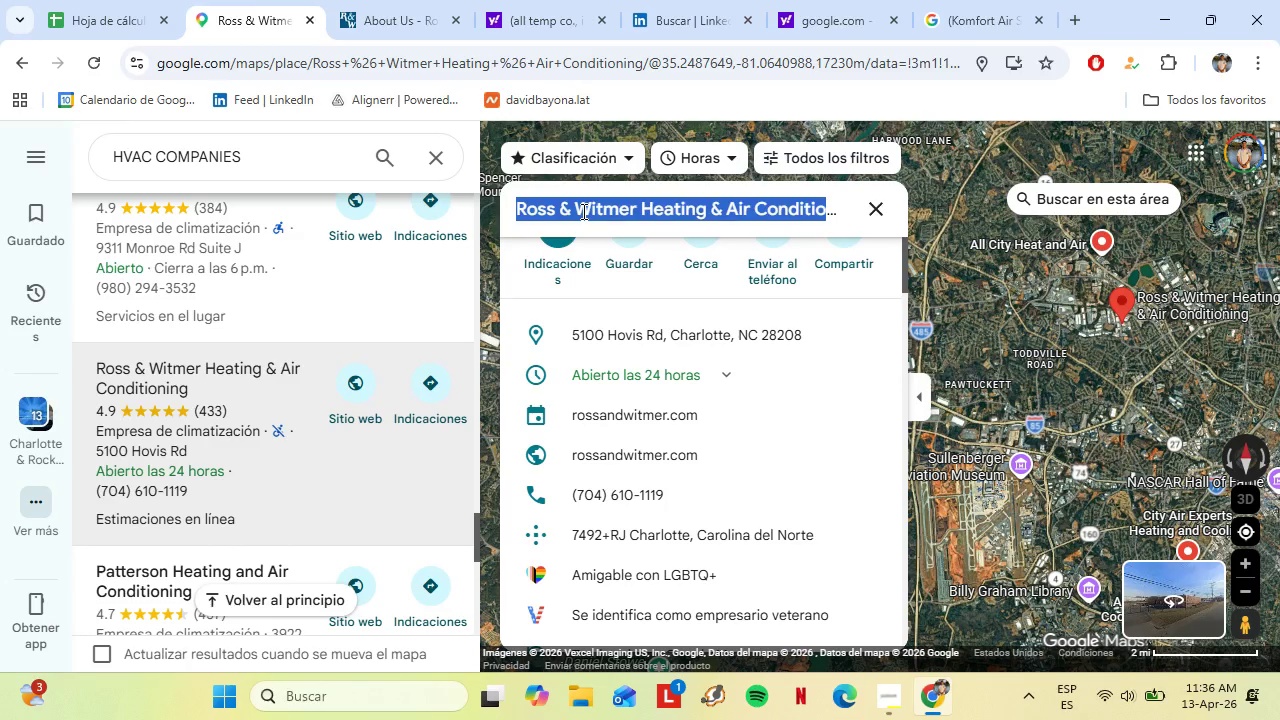 
key(Control+C)
 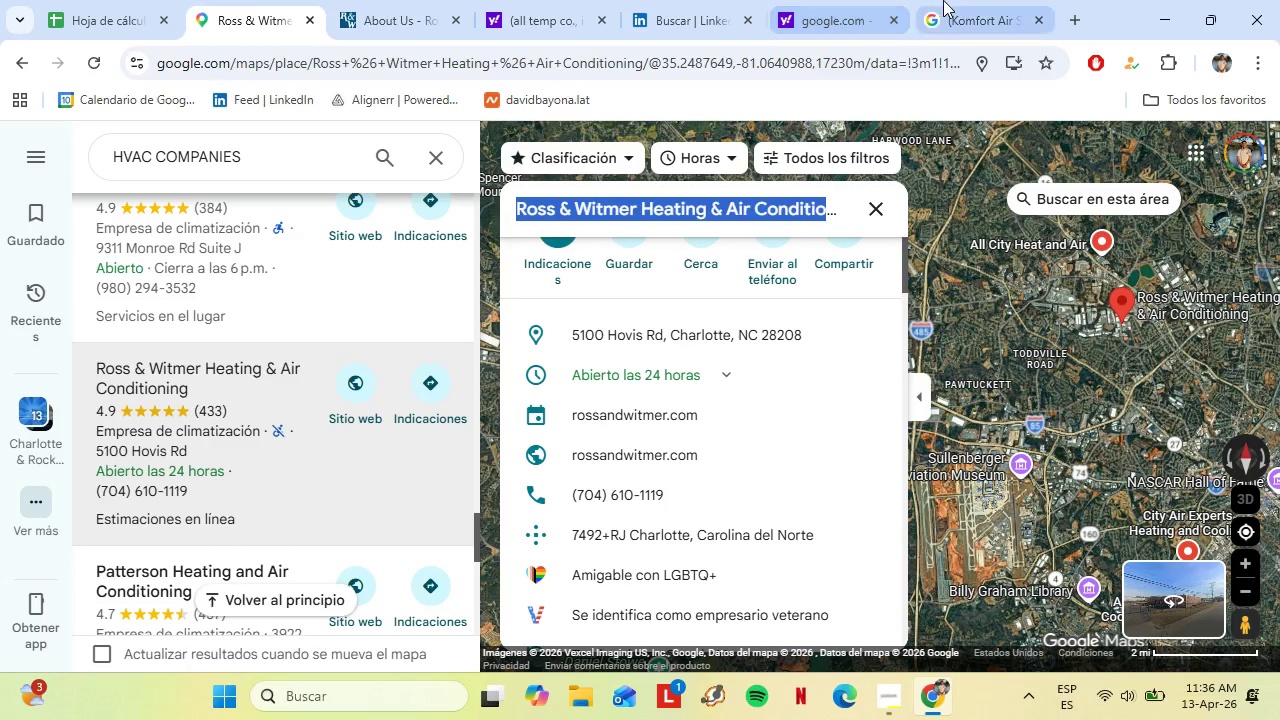 
left_click([944, 0])
 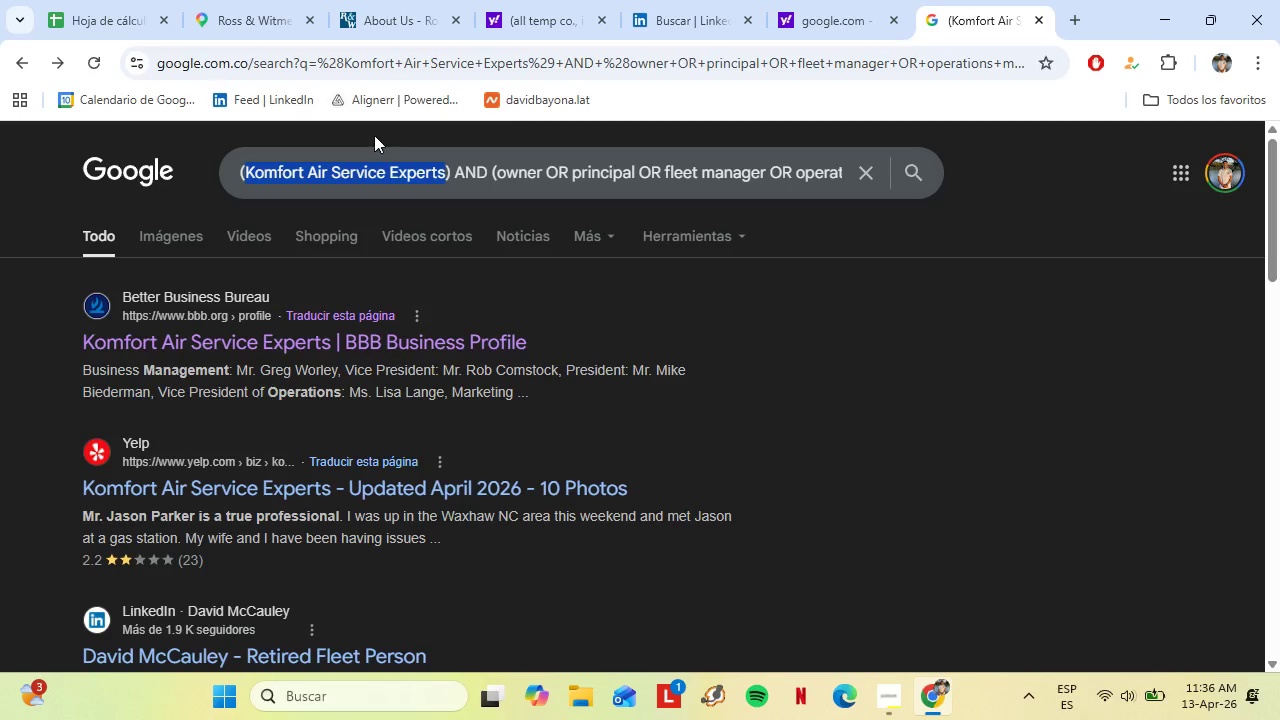 
key(Control+V)
 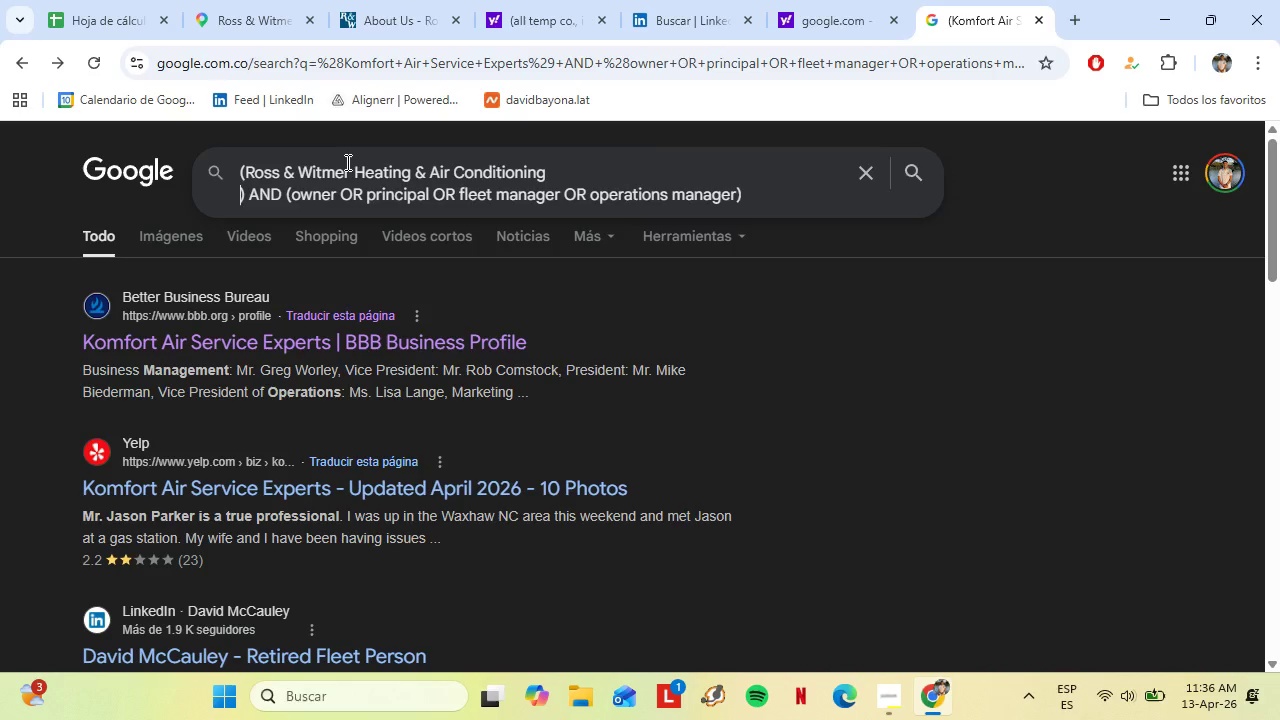 
key(Backspace)
 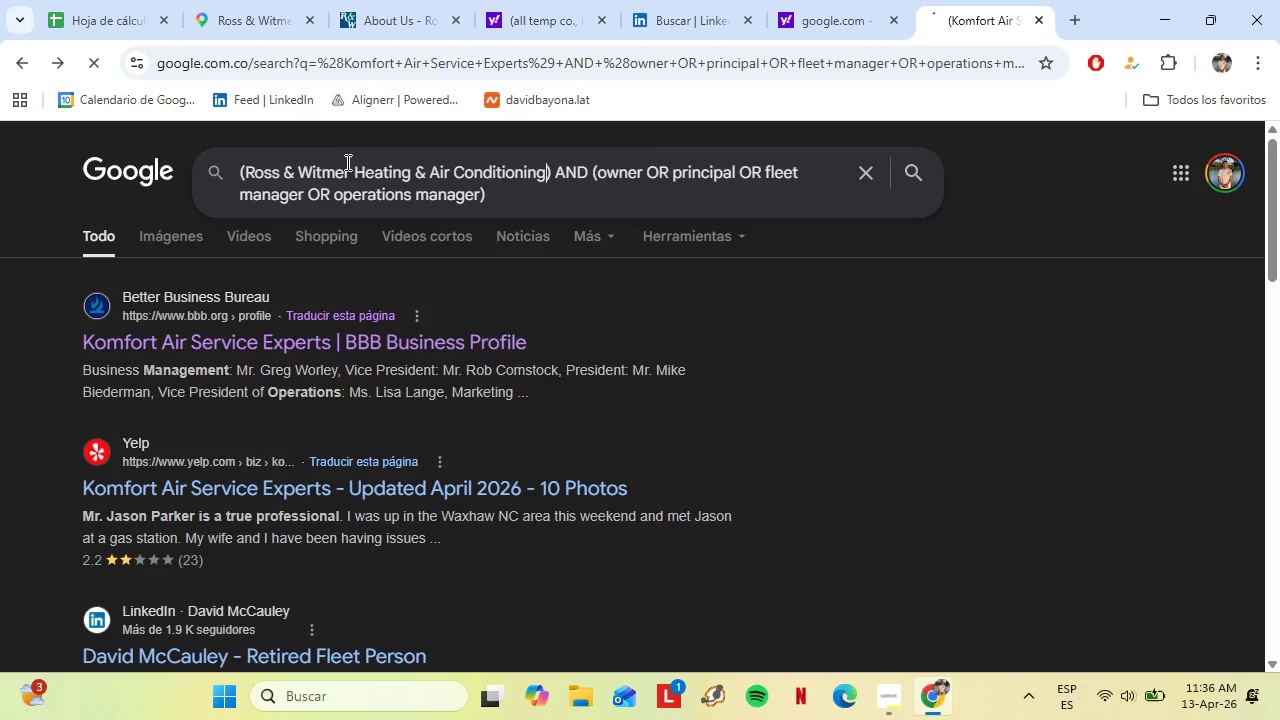 
key(Enter)
 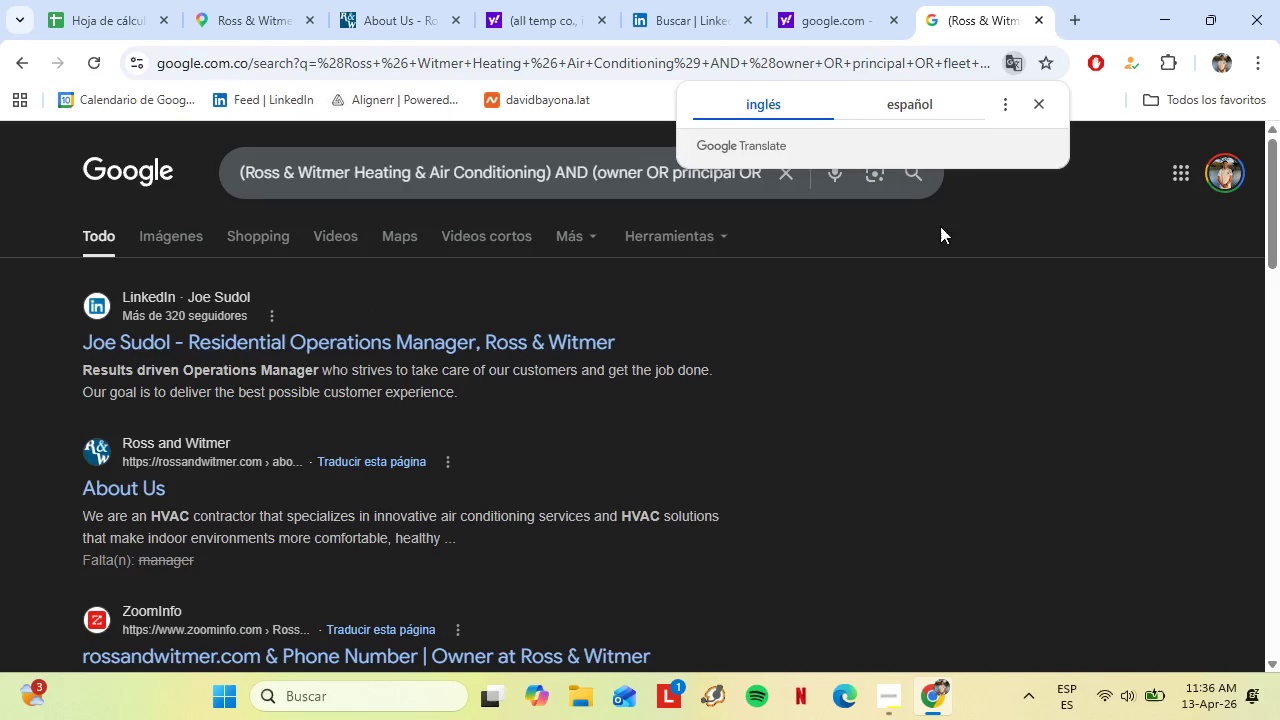 
wait(5.52)
 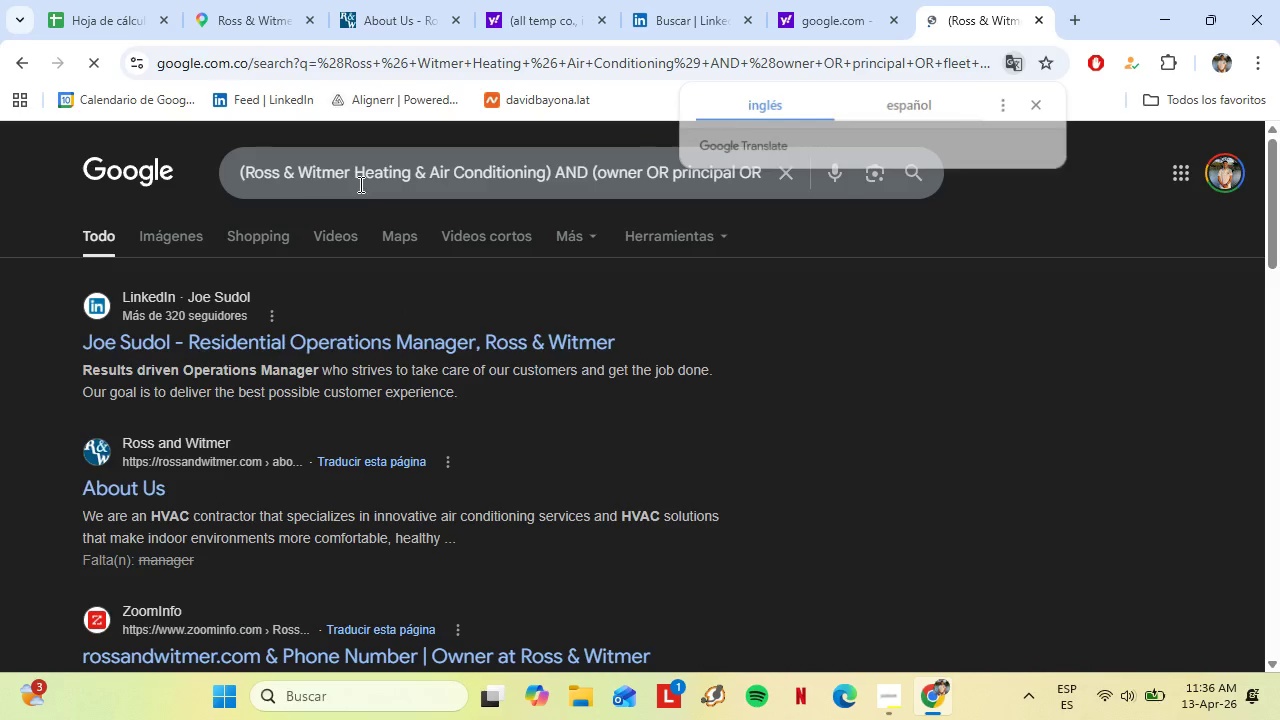 
left_click([1031, 94])
 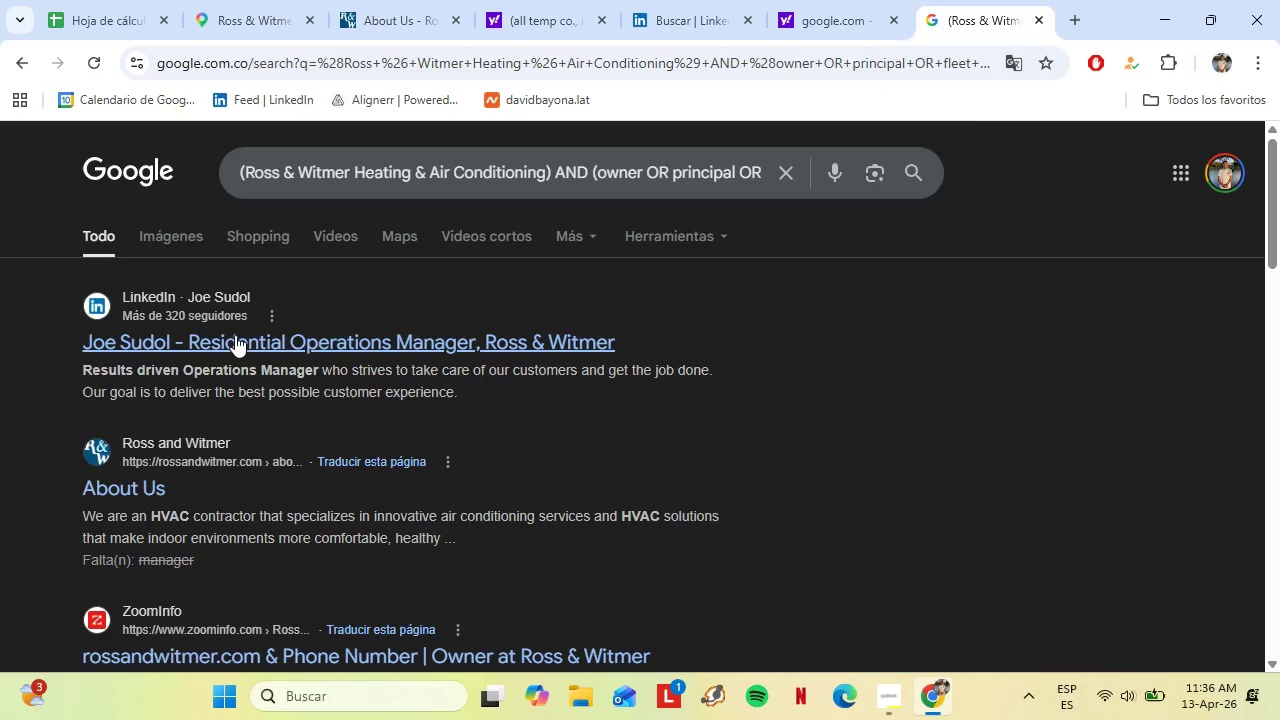 
left_click([234, 334])
 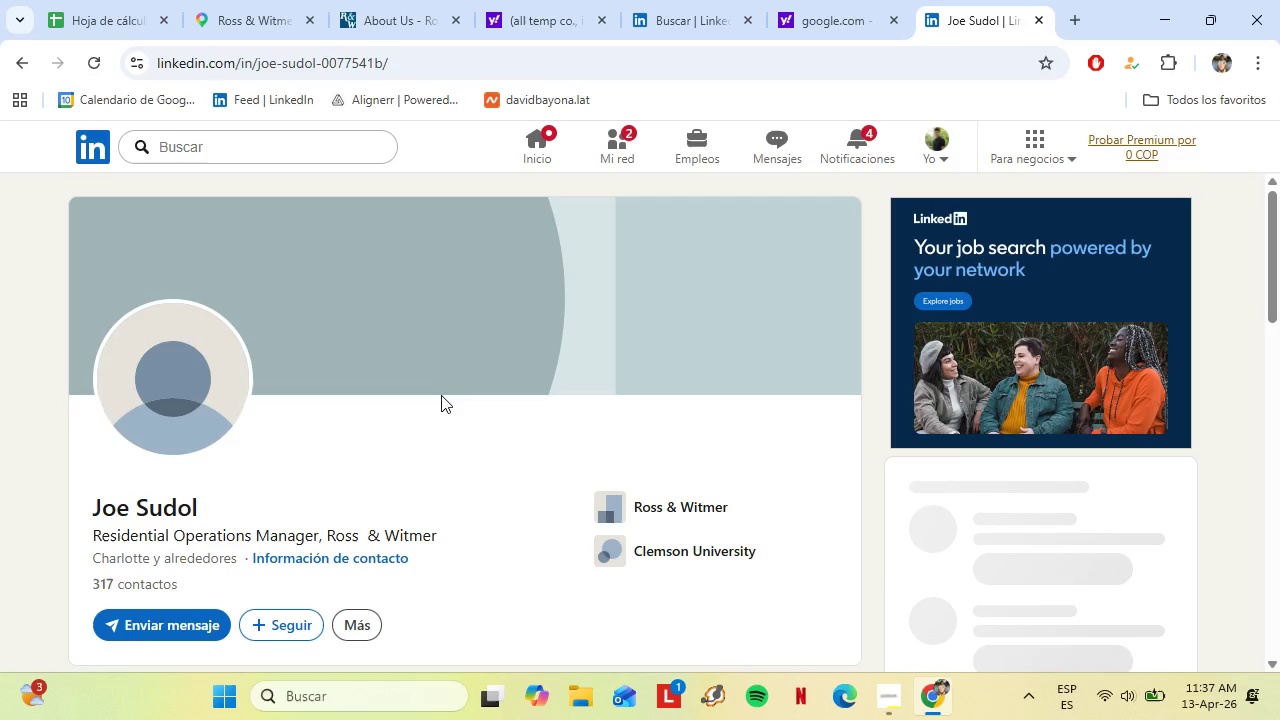 
wait(6.33)
 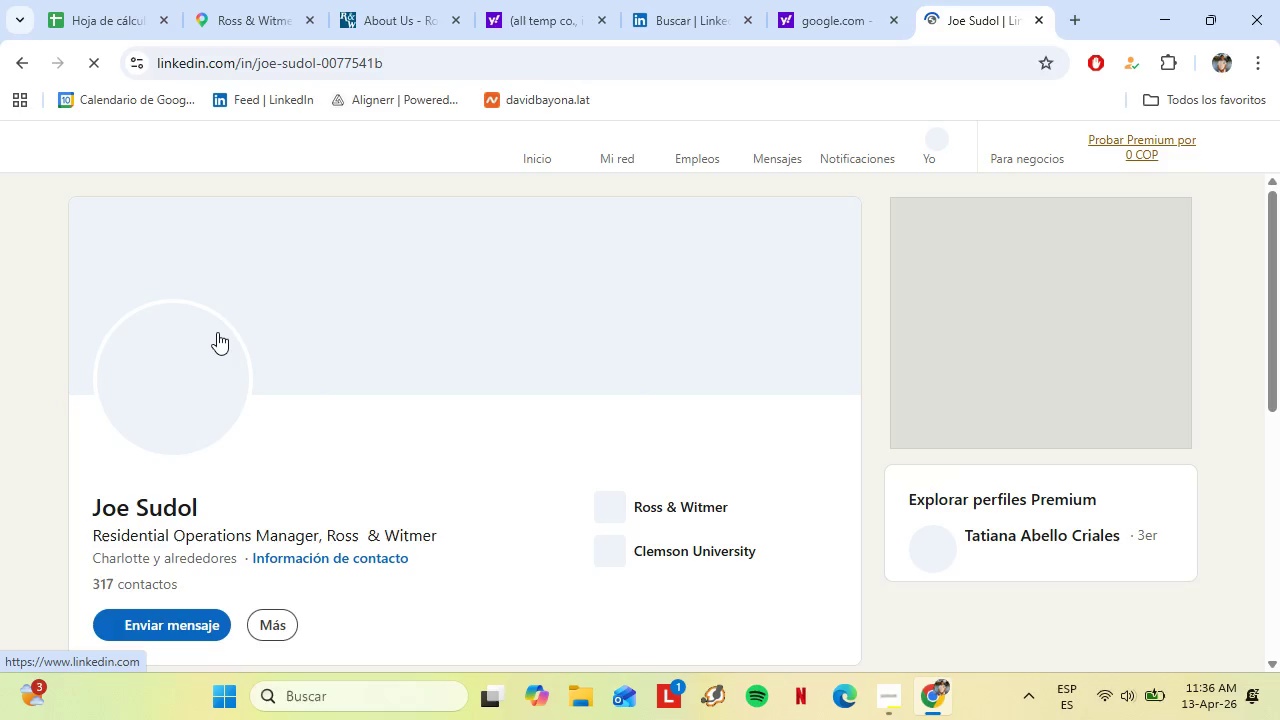 
left_click([681, 513])
 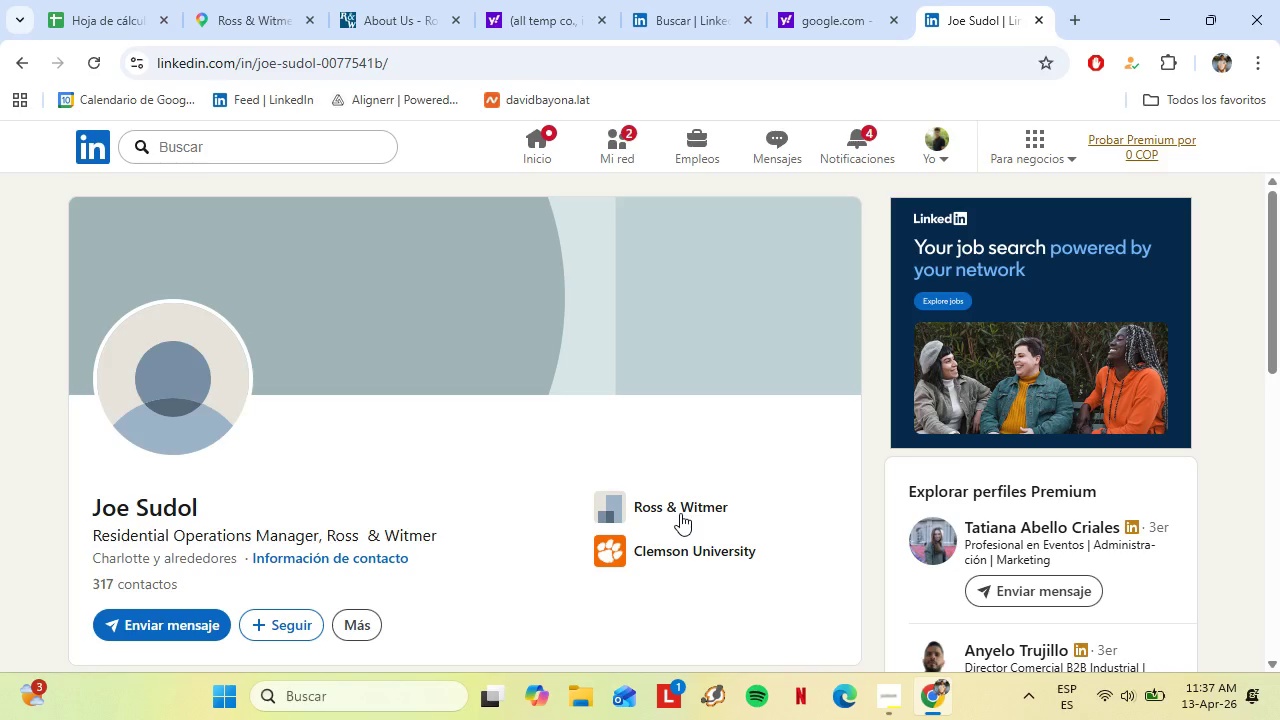 
scroll: coordinate [205, 467], scroll_direction: down, amount: 5.0
 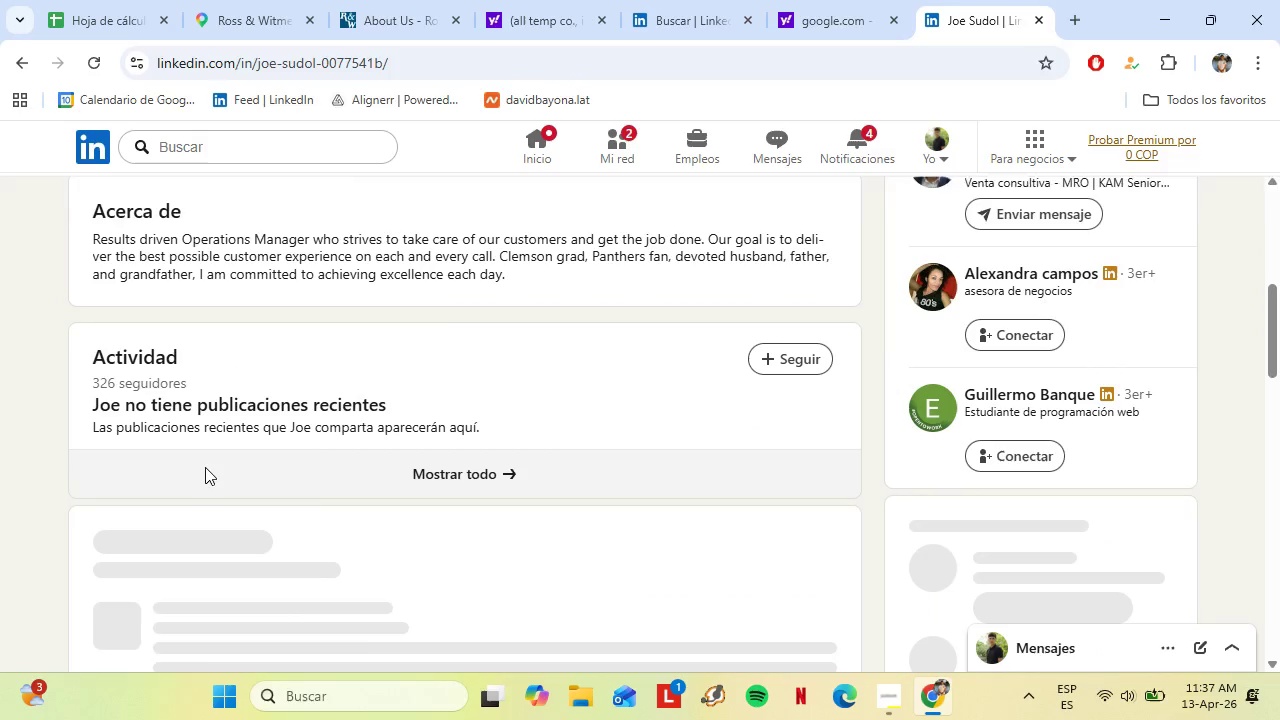 
scroll: coordinate [205, 467], scroll_direction: up, amount: 2.0
 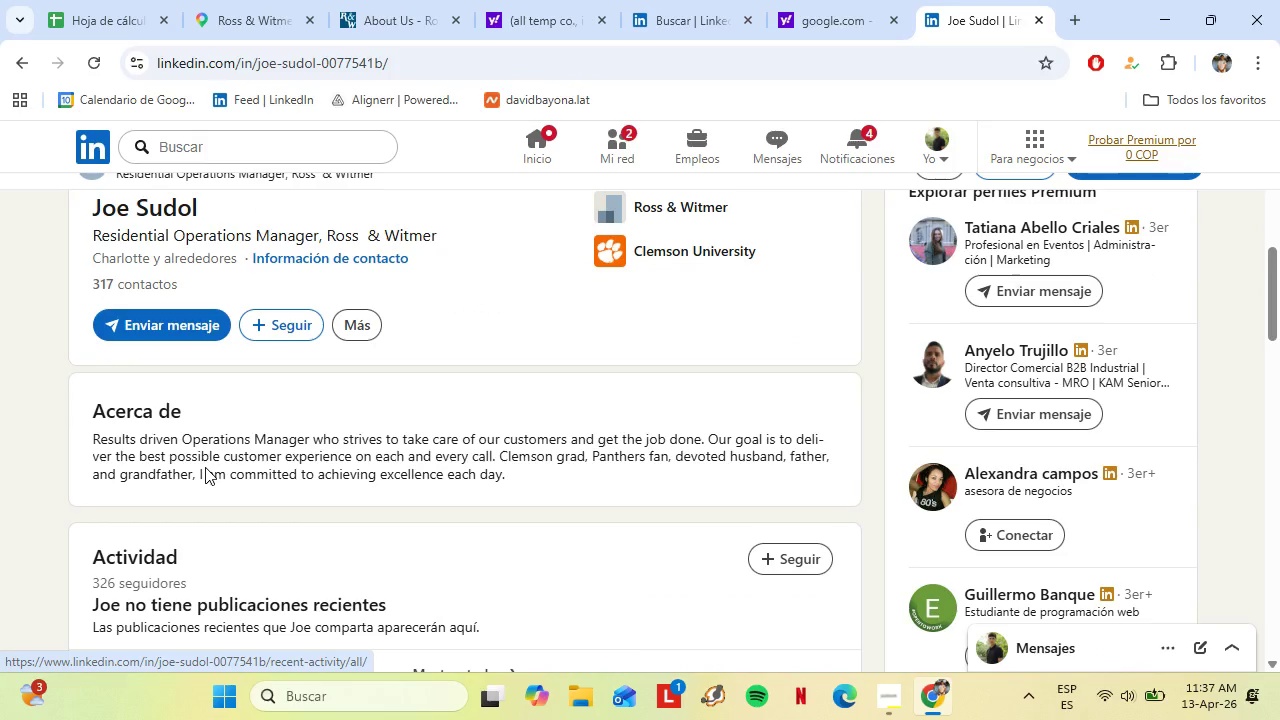 
scroll: coordinate [467, 507], scroll_direction: down, amount: 4.0
 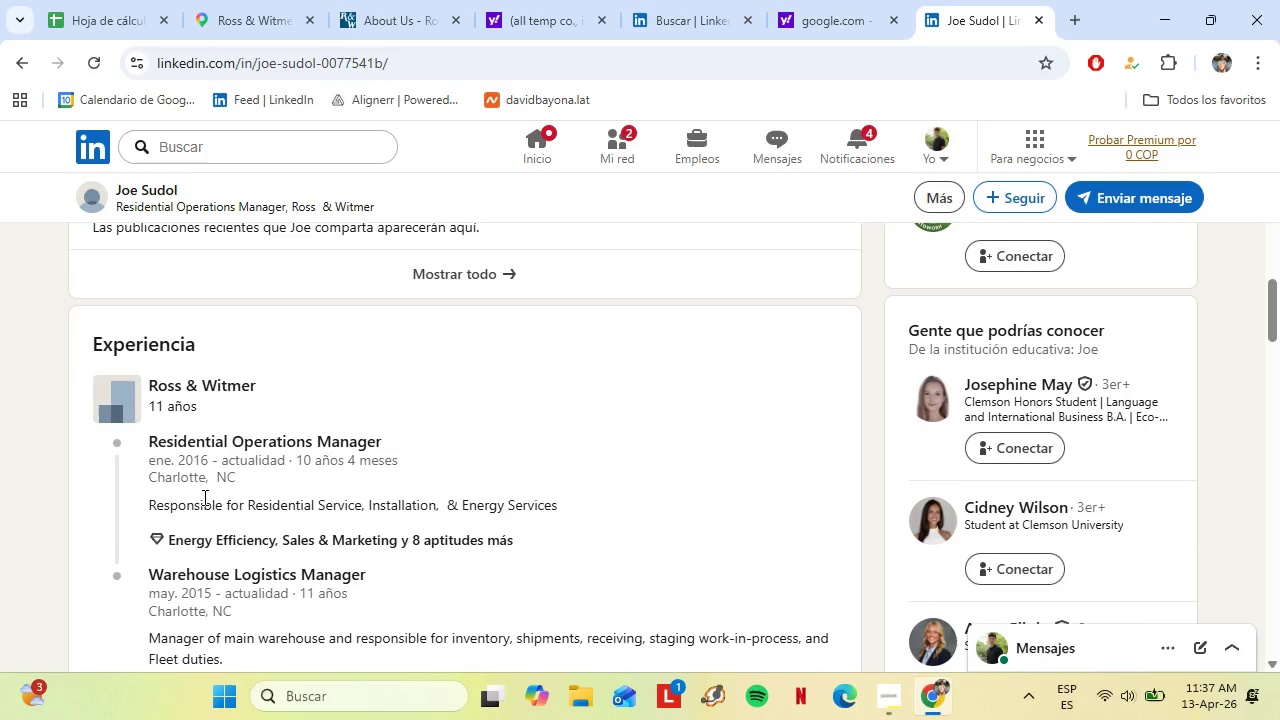 
scroll: coordinate [393, 416], scroll_direction: up, amount: 9.0
 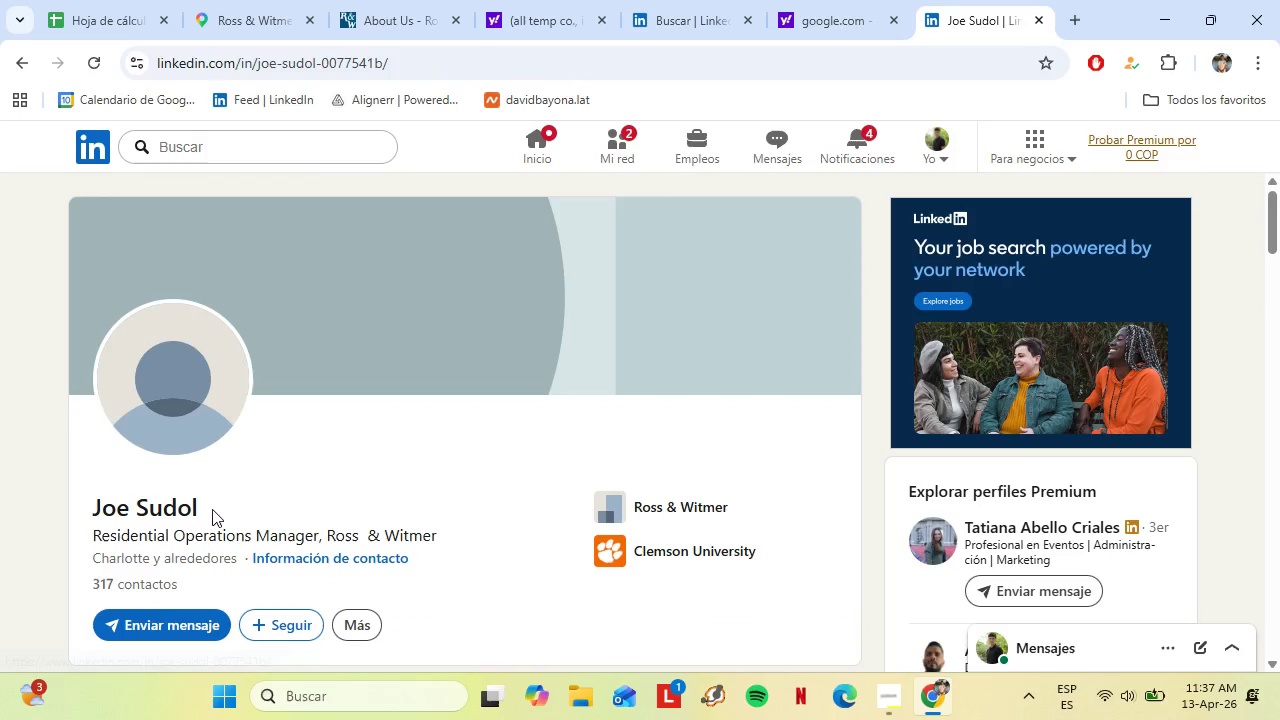 
left_click_drag(start_coordinate=[213, 509], to_coordinate=[90, 506])
 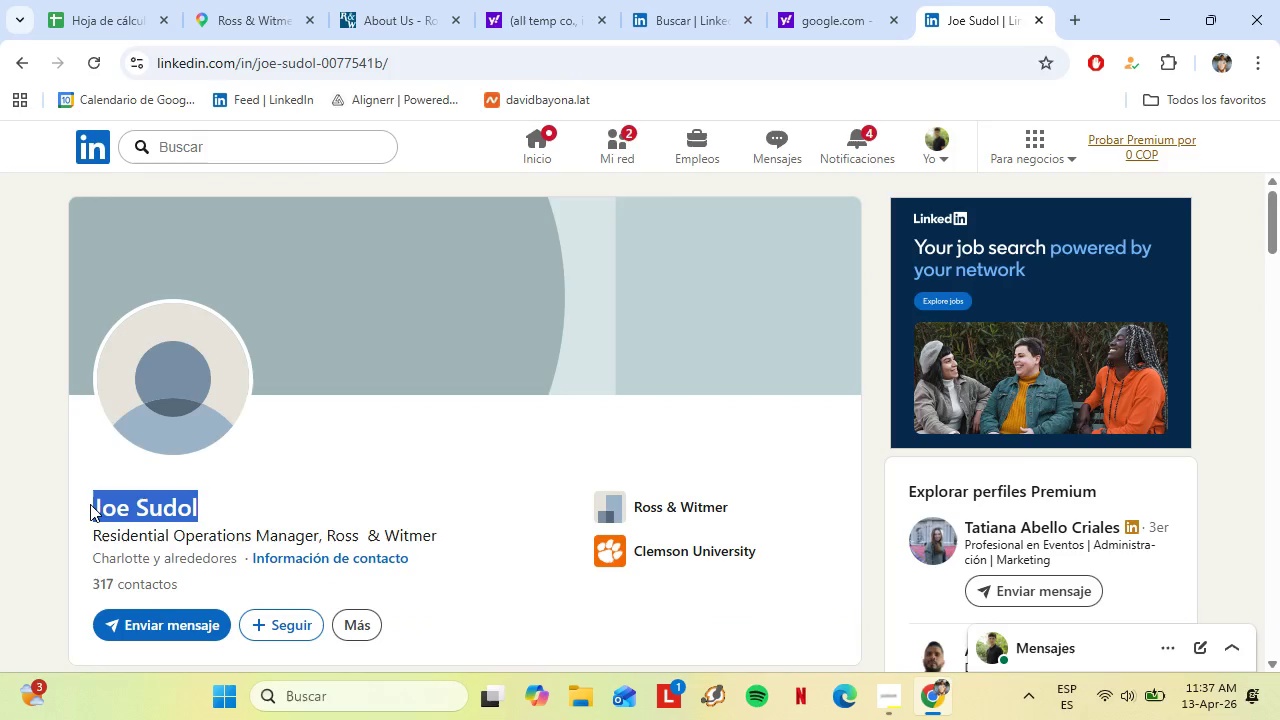 
key(Control+C)
 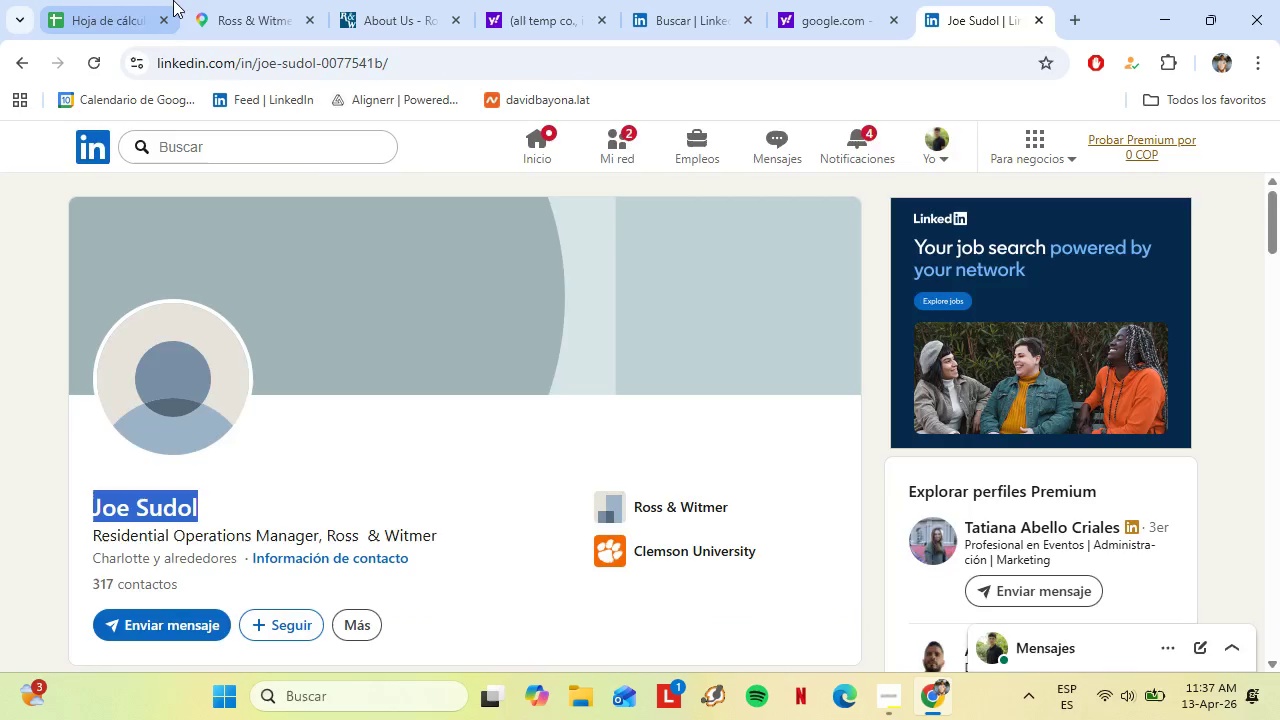 
left_click([173, 0])
 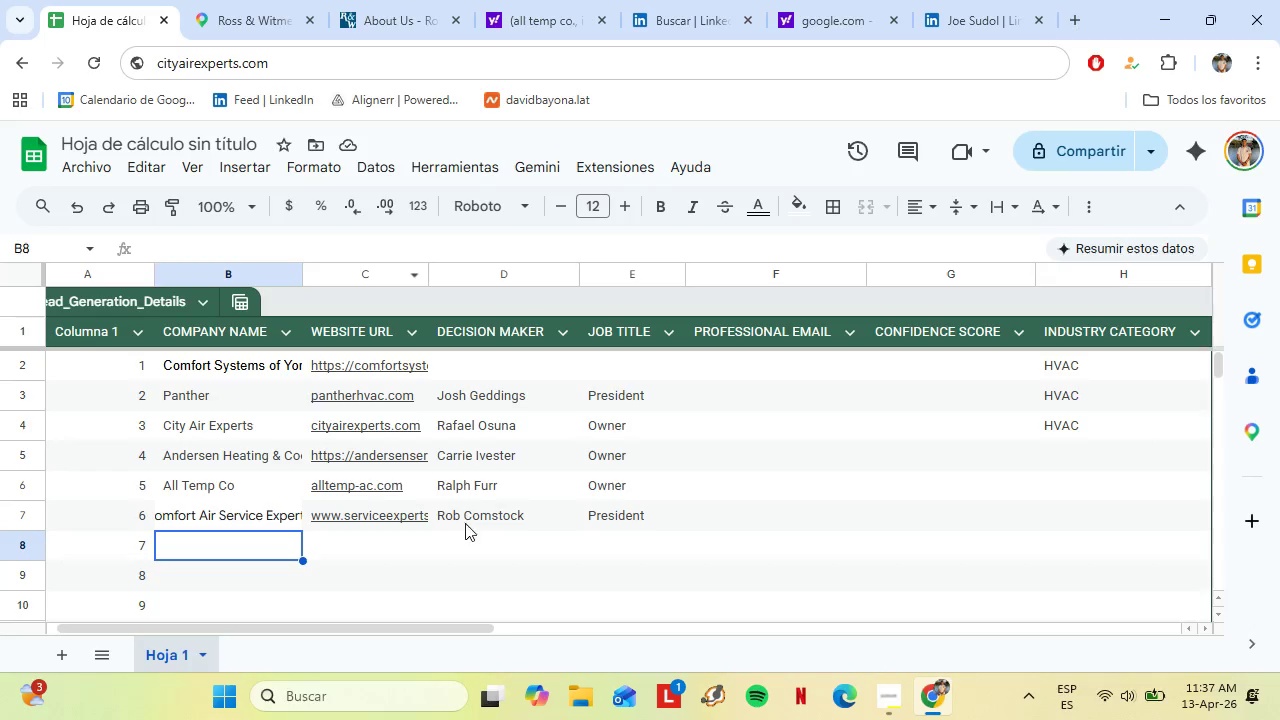 
left_click([482, 539])
 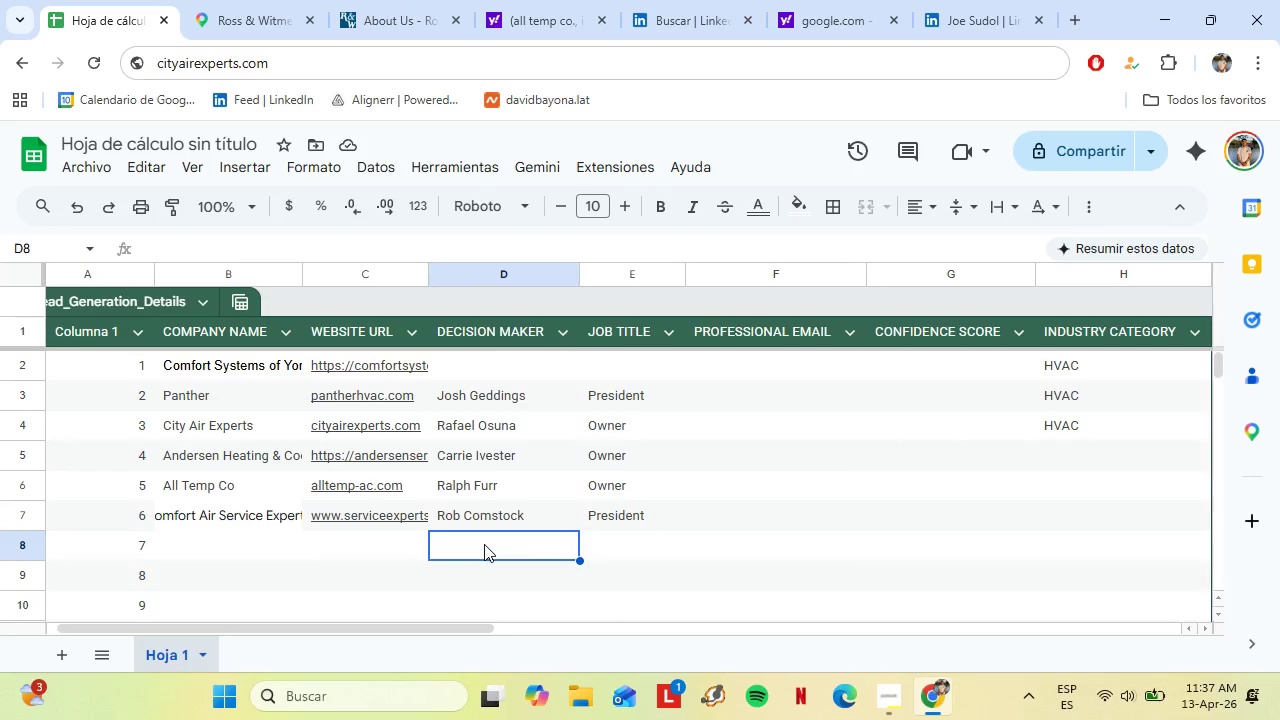 
right_click([484, 544])
 